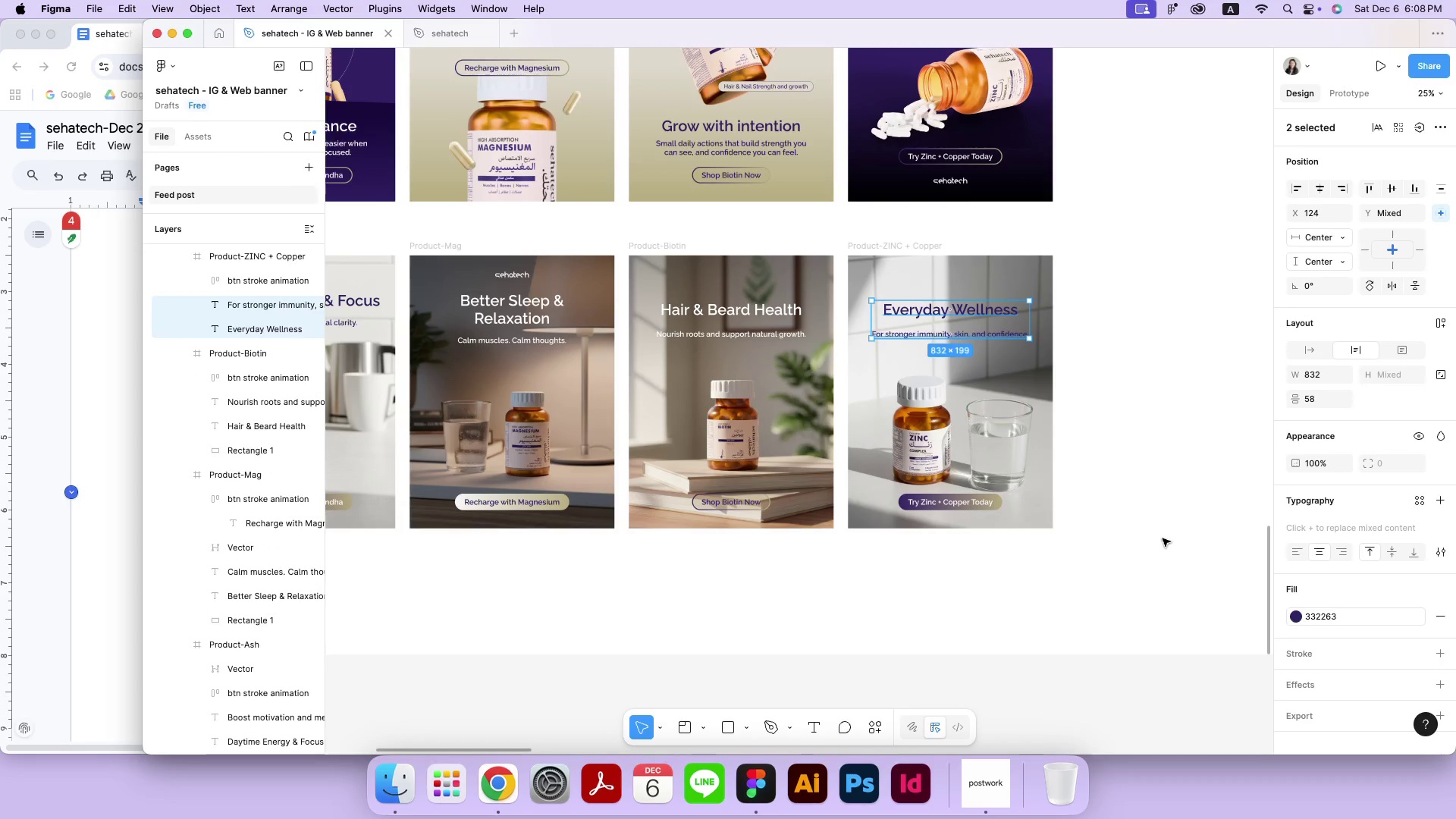 
key(Meta+Z)
 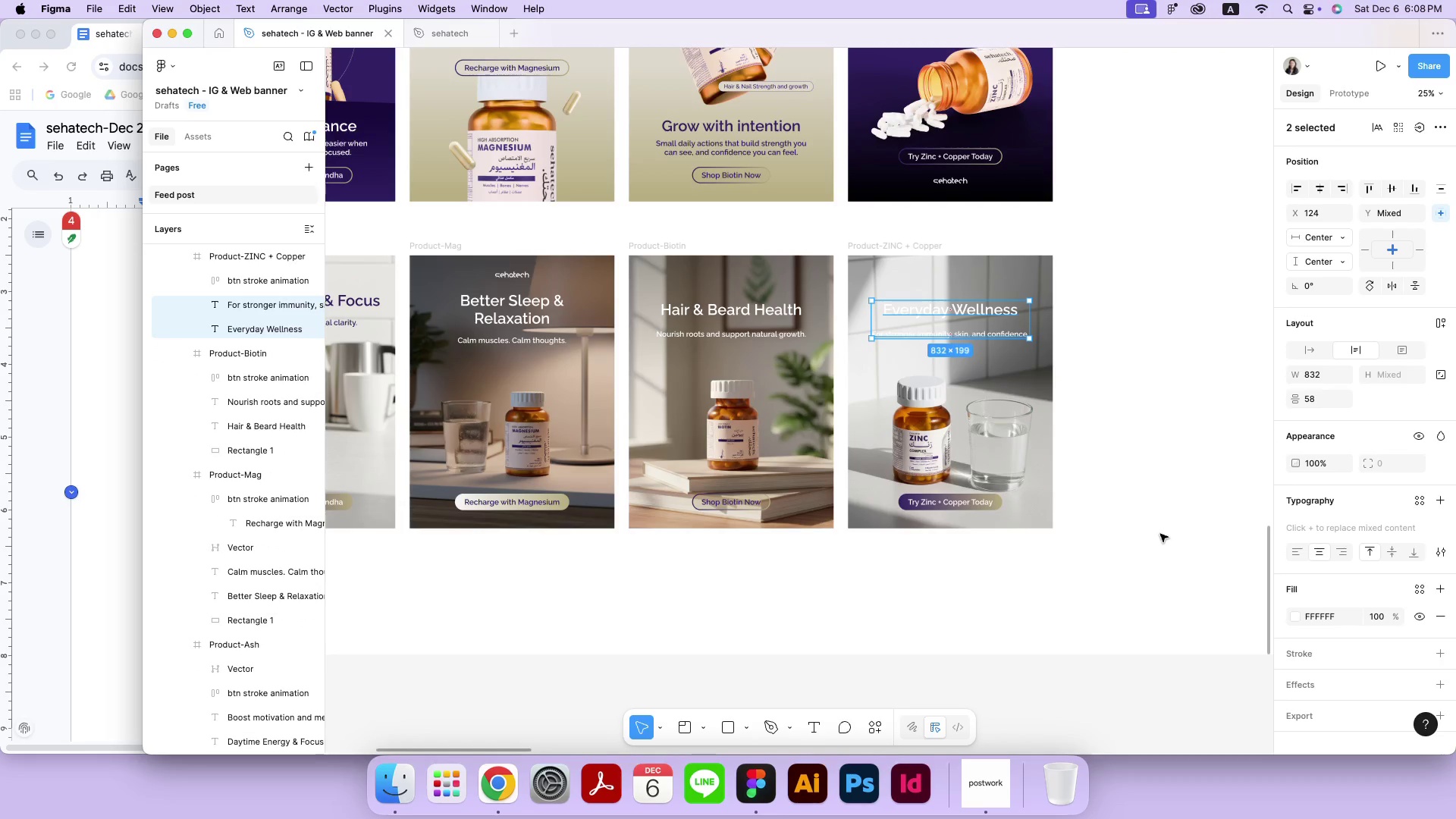 
key(Meta+Z)
 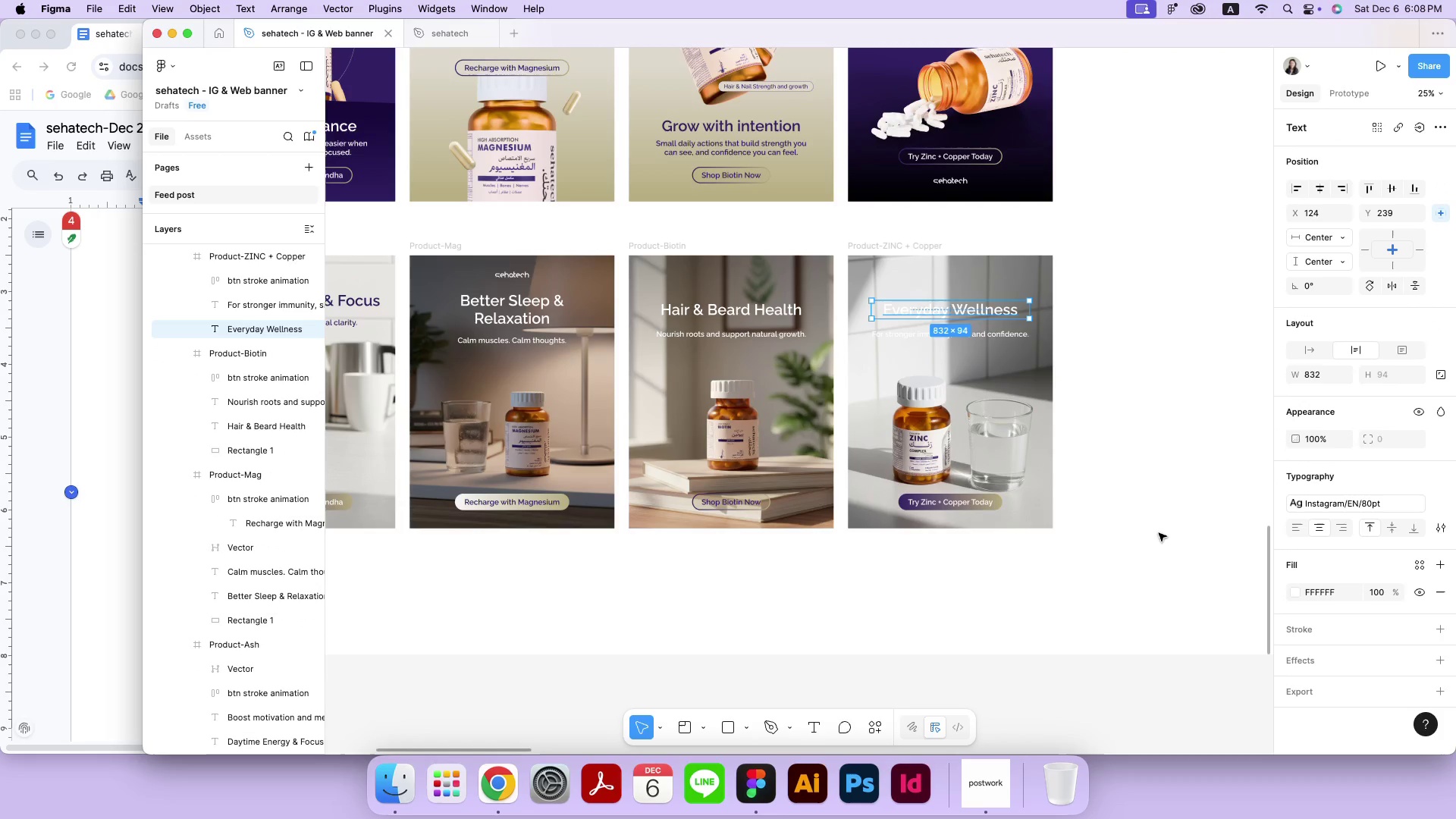 
key(Meta+Z)
 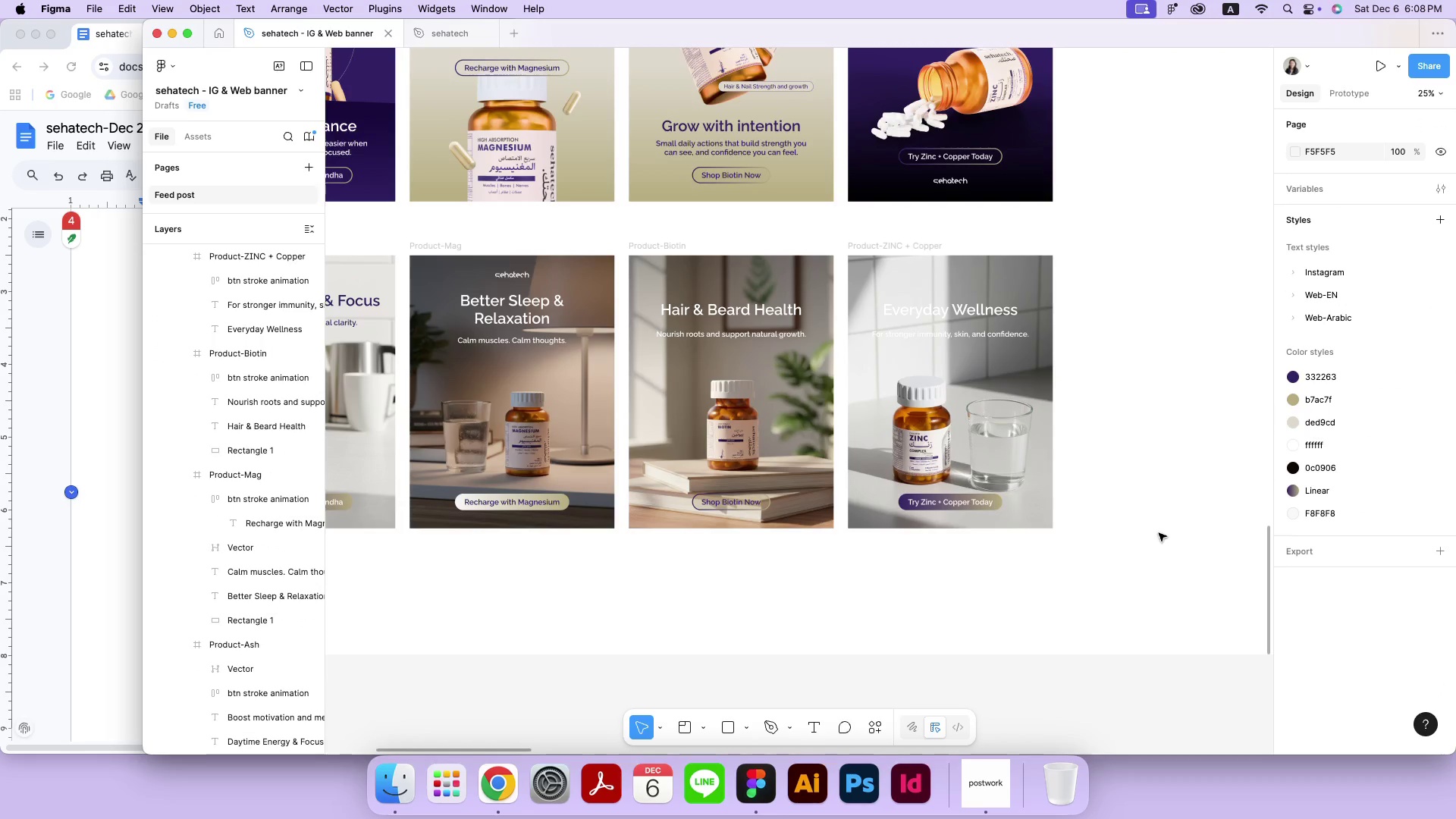 
key(Meta+Z)
 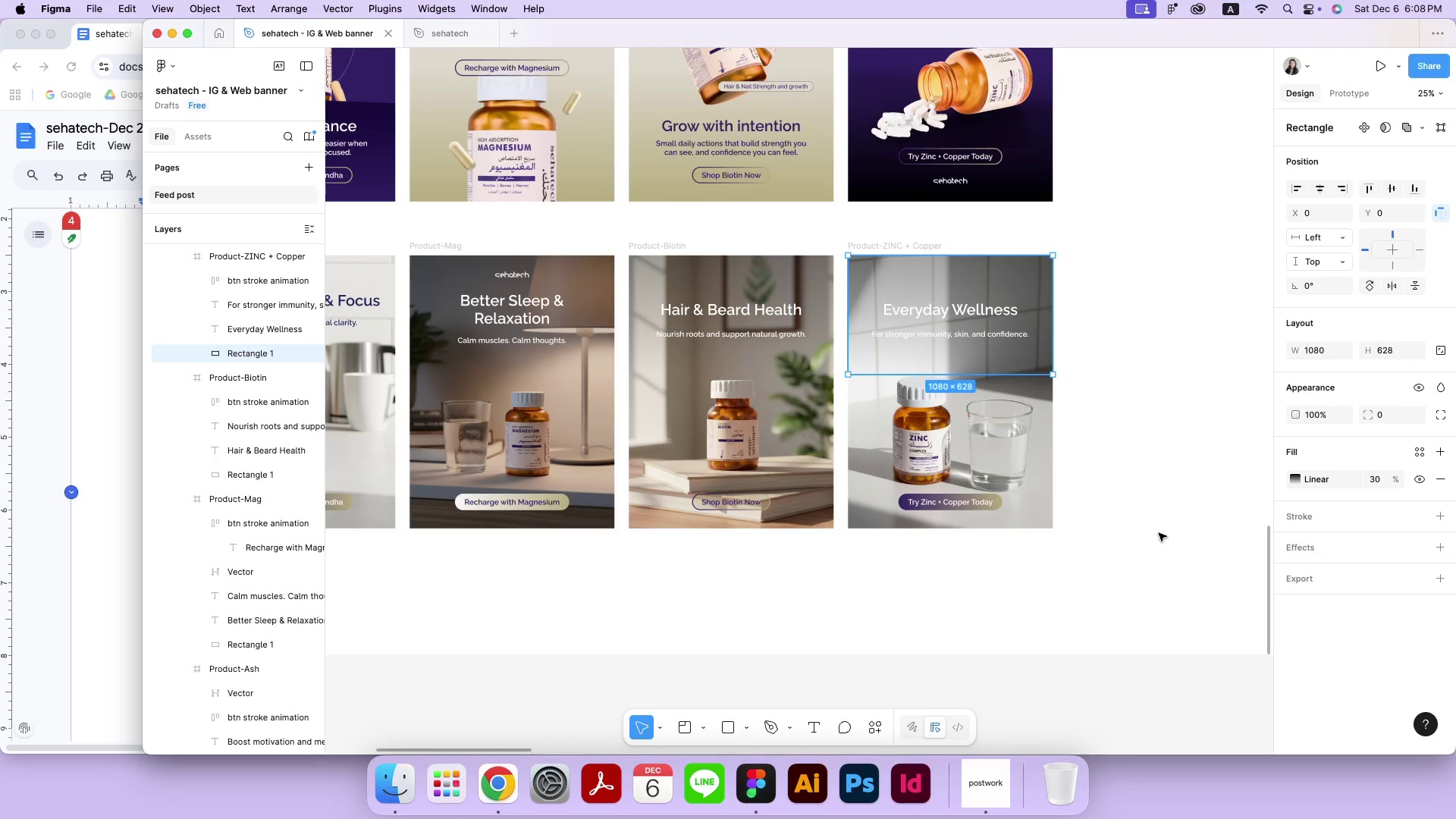 
left_click([1159, 533])
 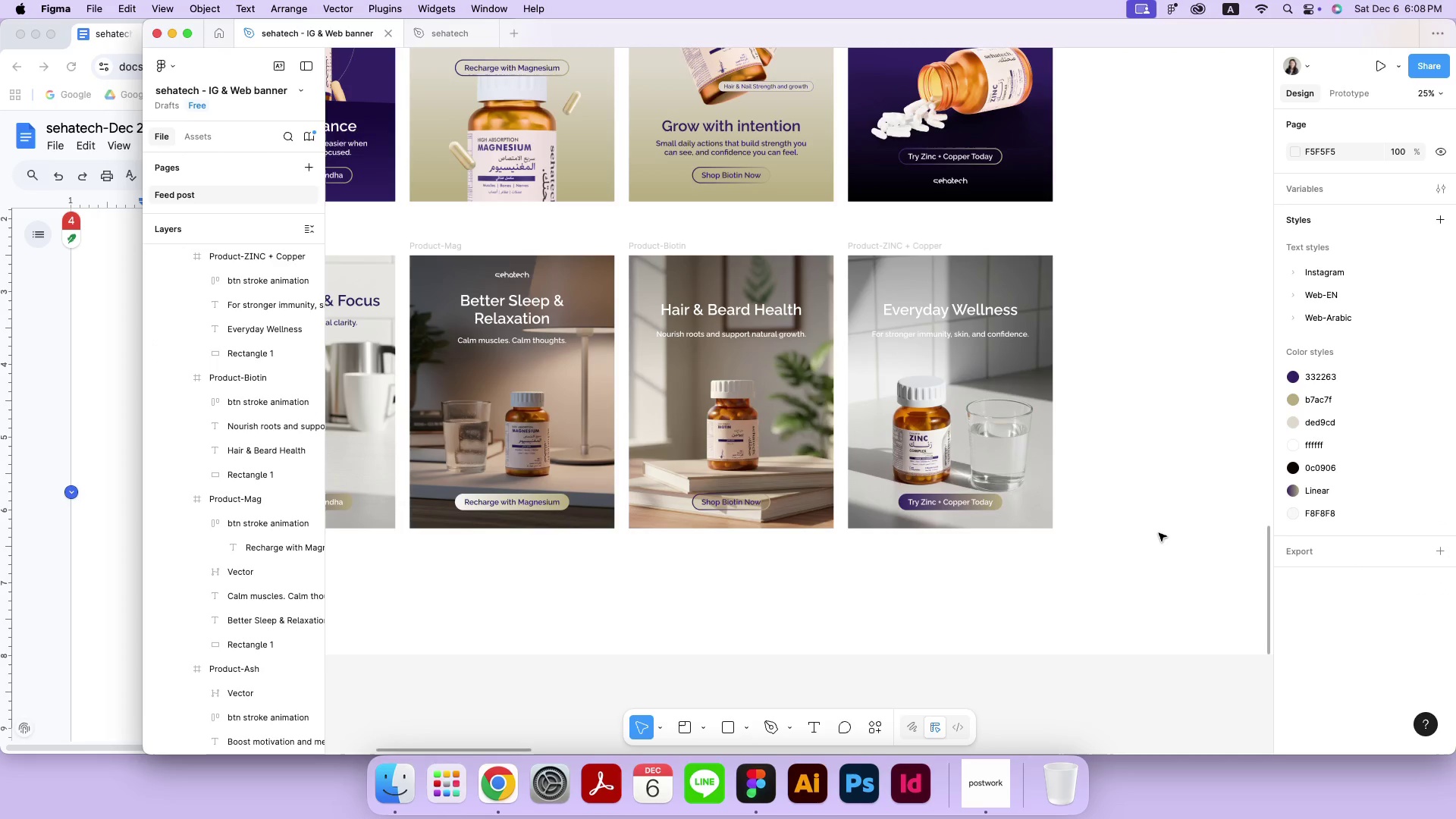 
wait(5.12)
 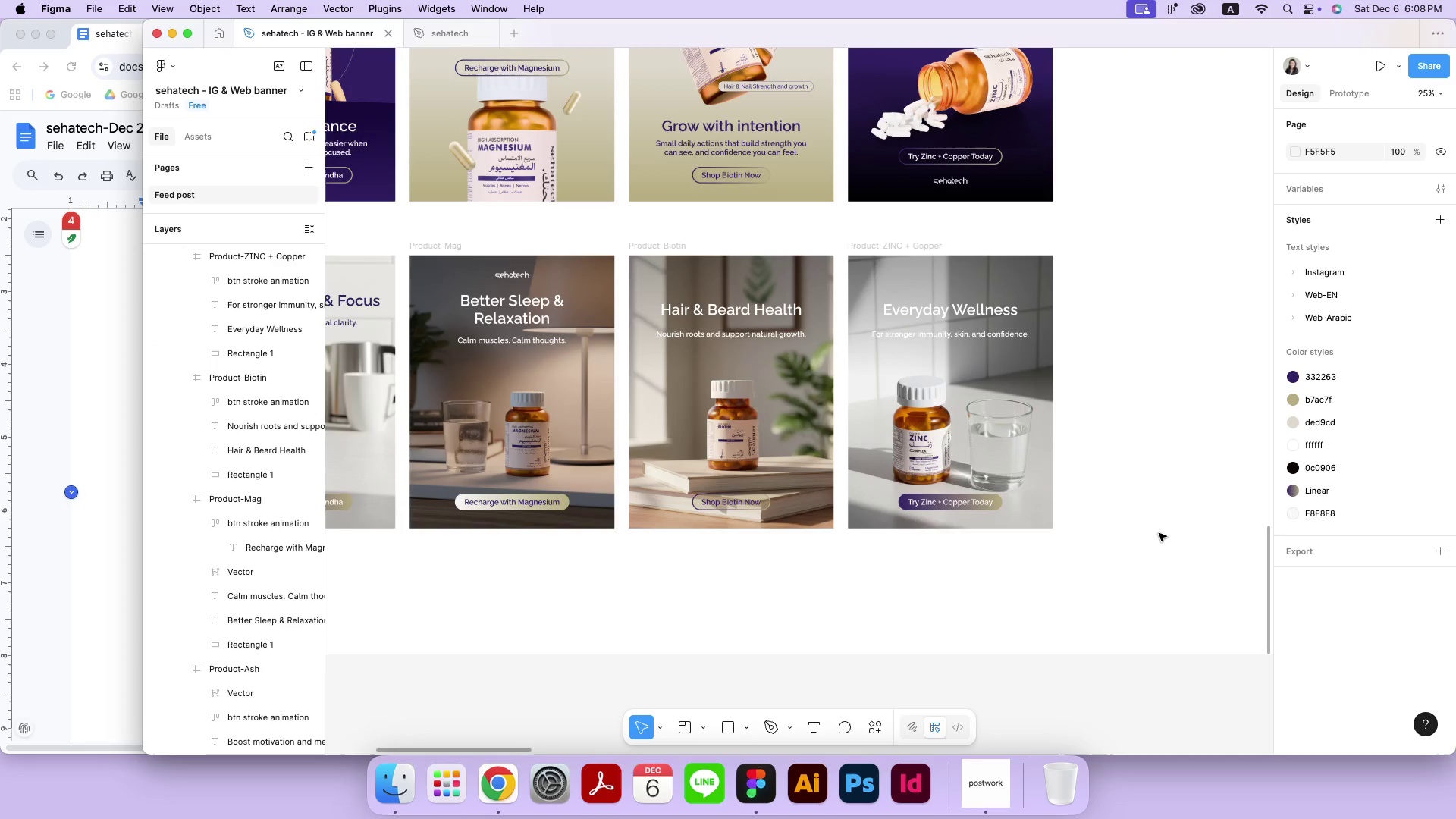 
hold_key(key=Space, duration=1.5)
 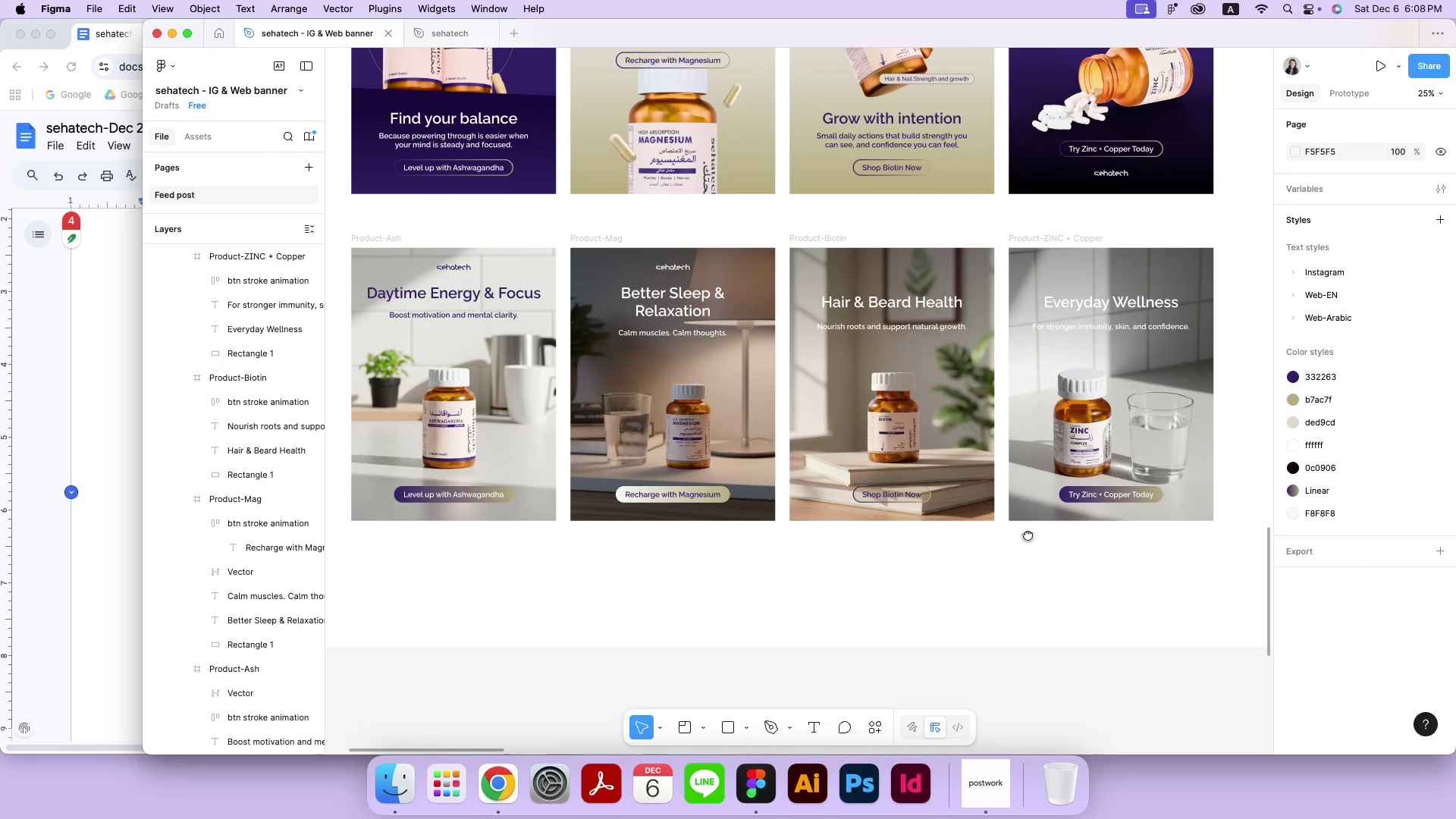 
left_click_drag(start_coordinate=[866, 541], to_coordinate=[1028, 535])
 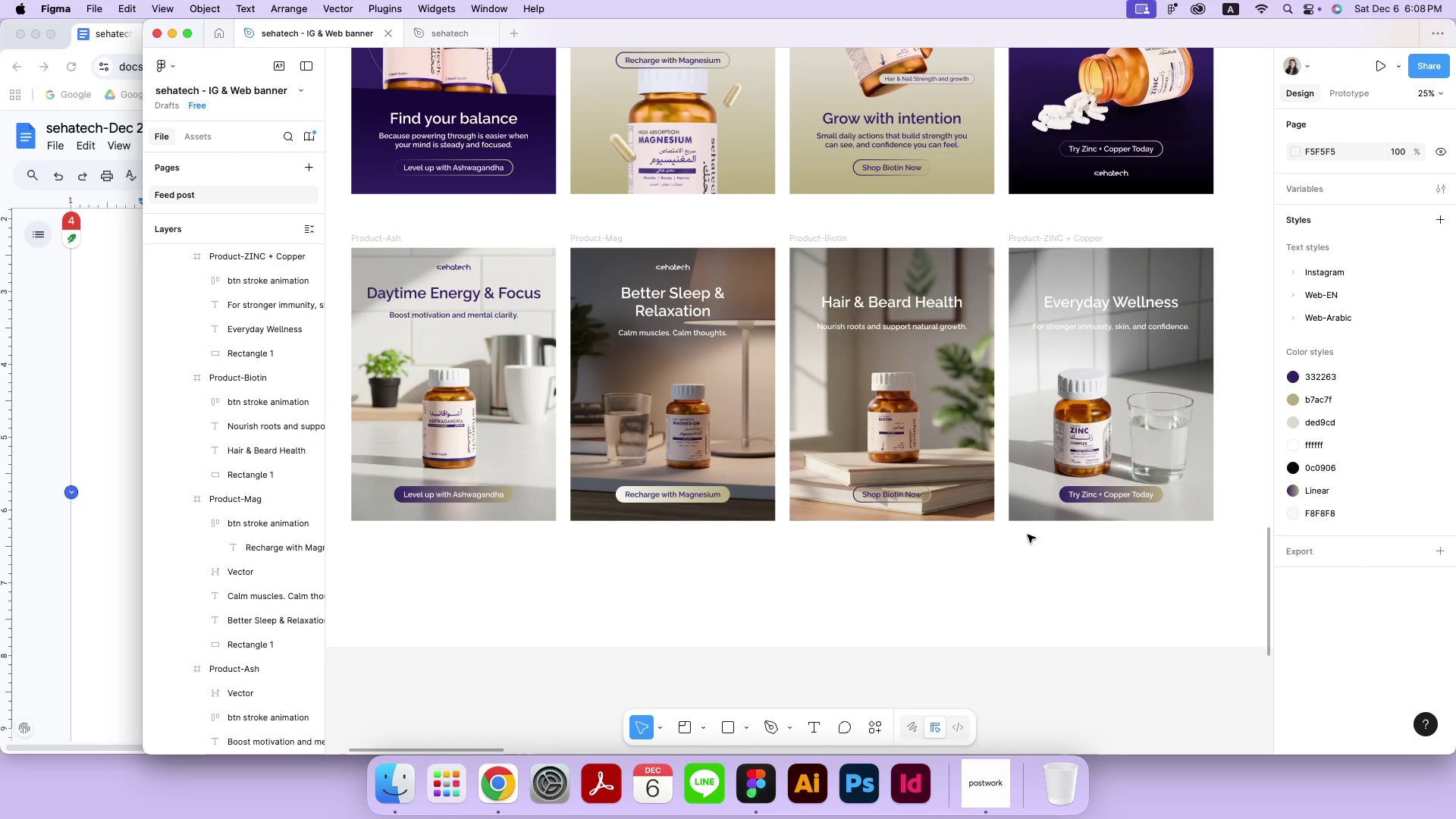 
wait(8.91)
 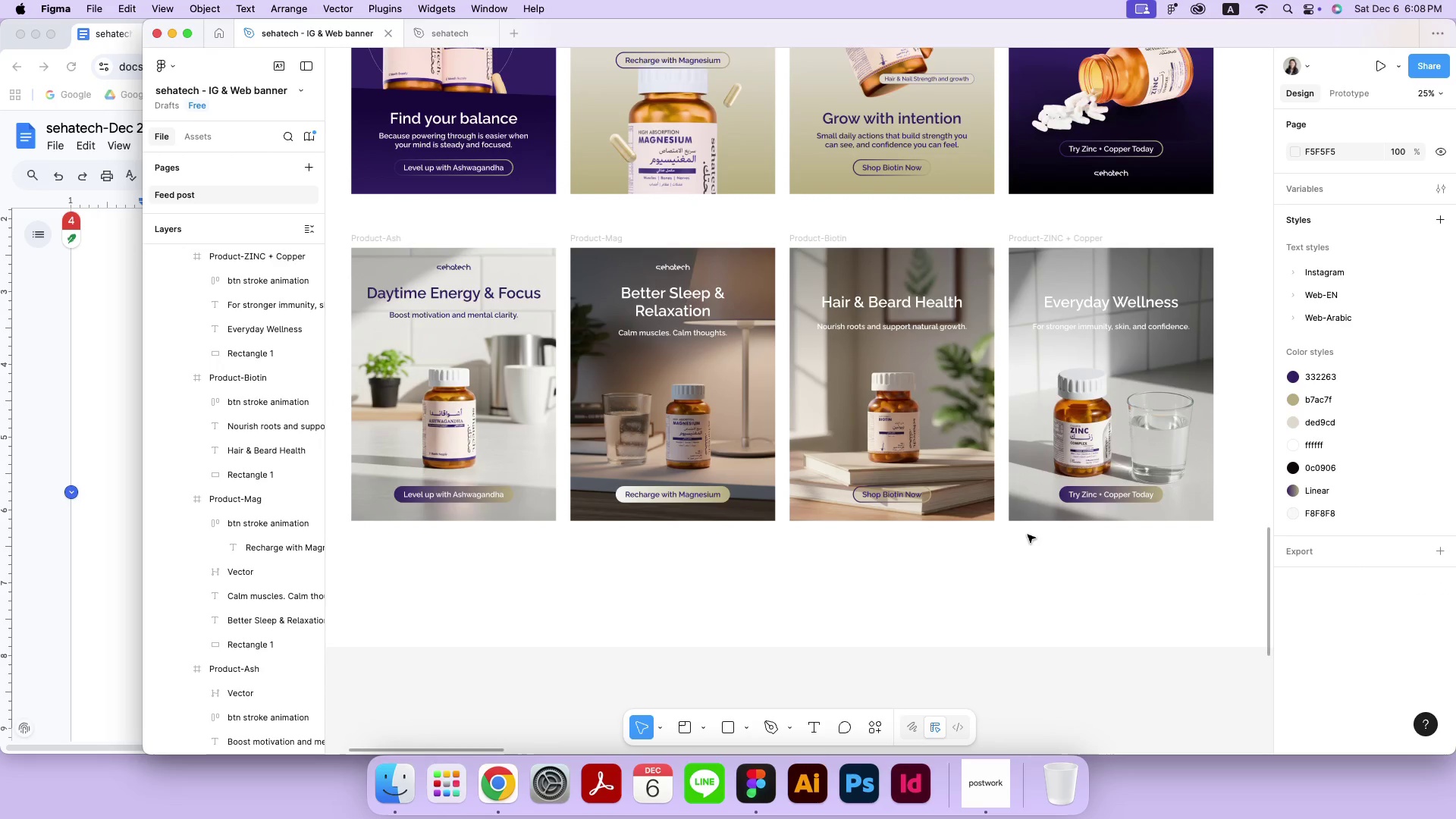 
left_click([955, 294])
 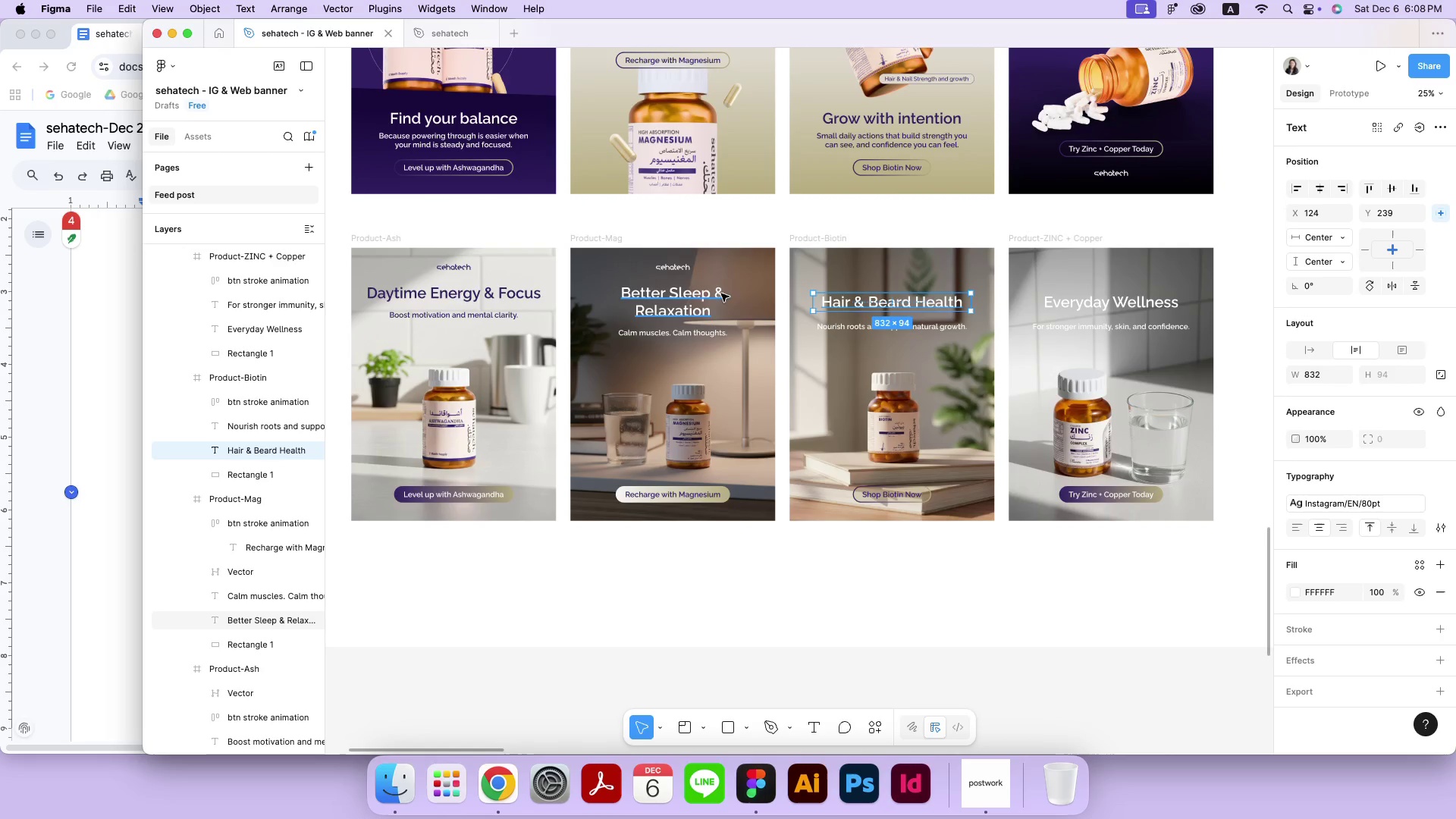 
hold_key(key=ShiftLeft, duration=0.63)
left_click([711, 293])
 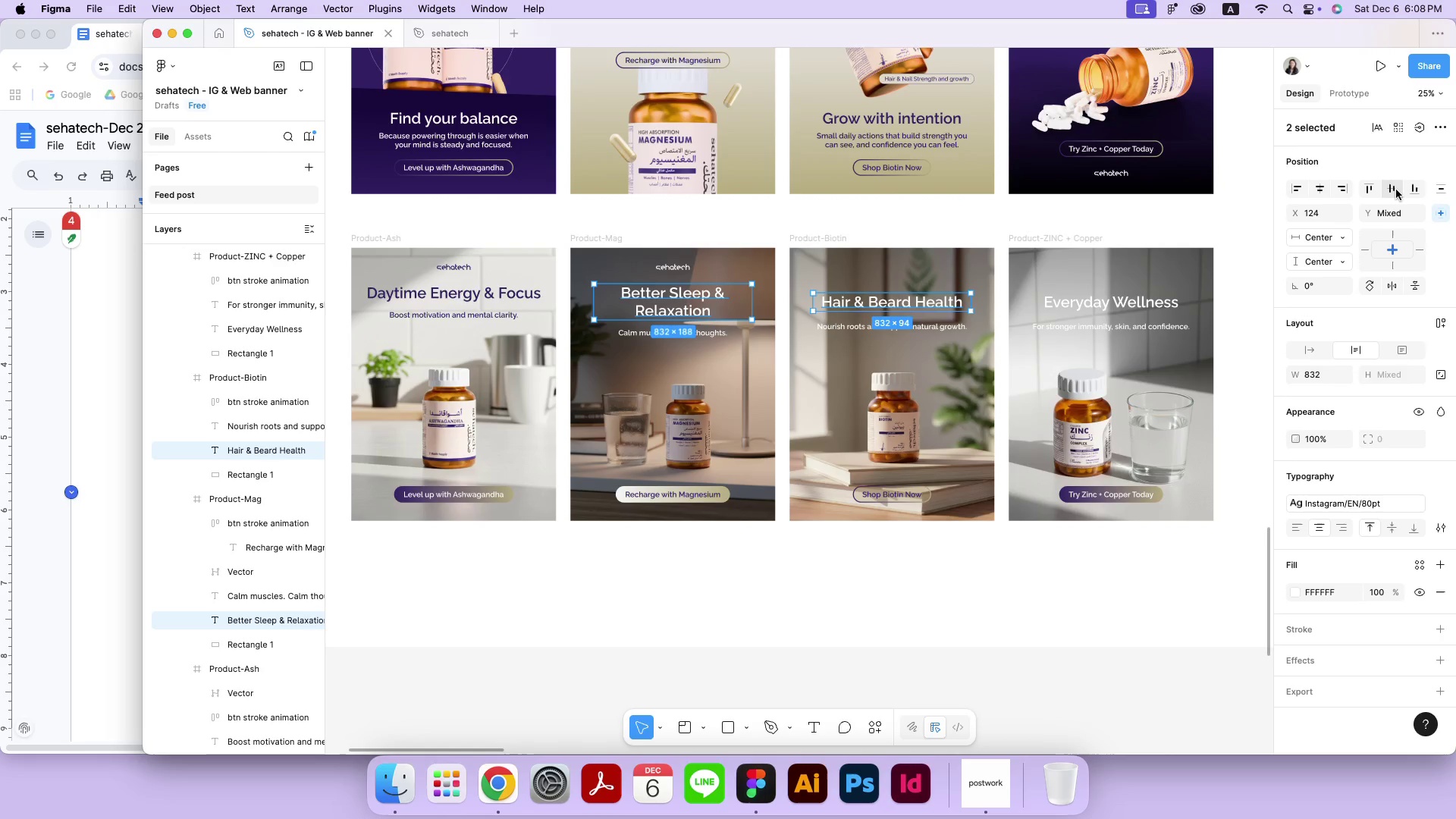 
left_click([1396, 190])
 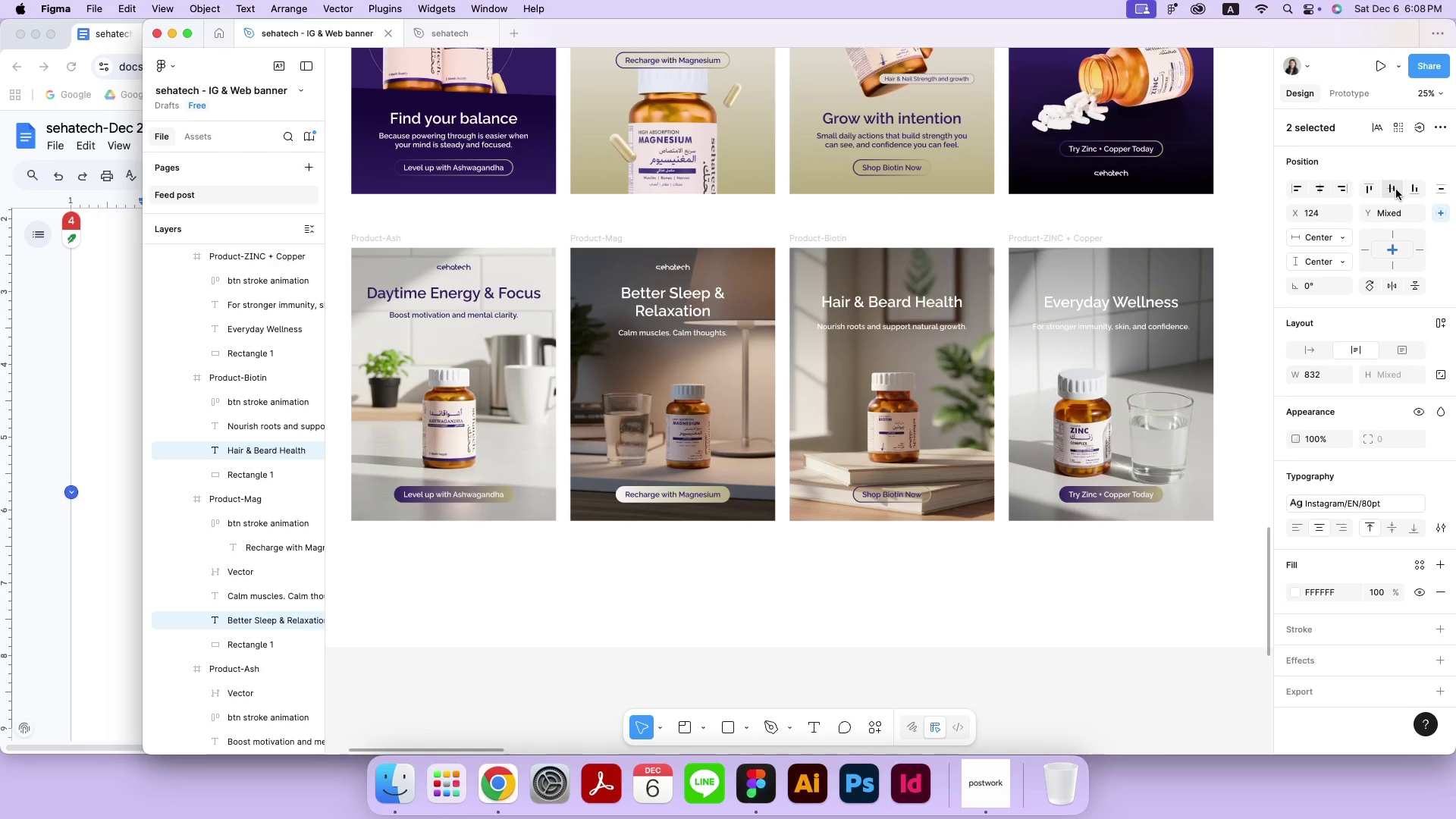 
left_click([1115, 301])
 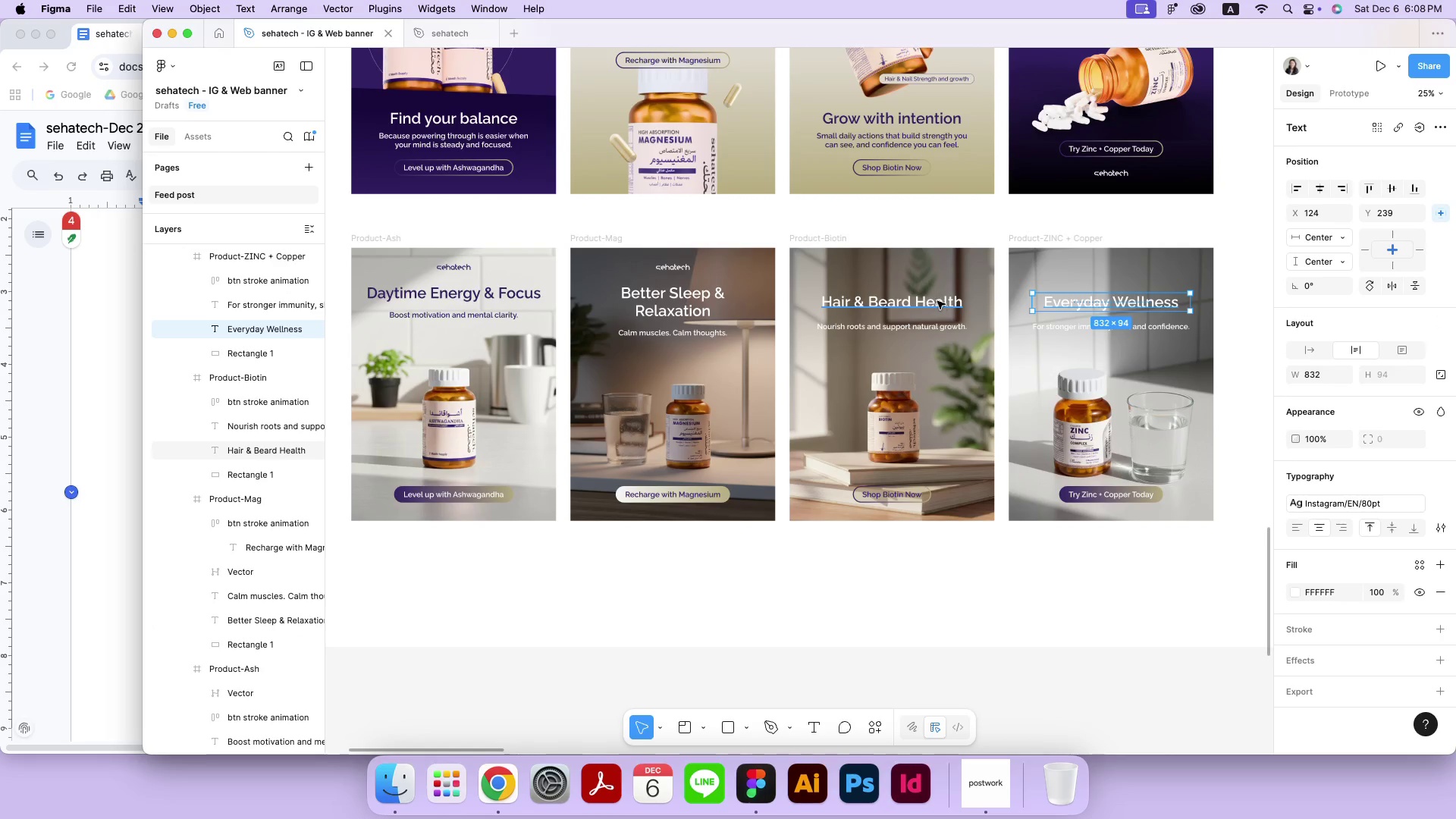 
hold_key(key=ShiftLeft, duration=0.31)
double_click([937, 301])
 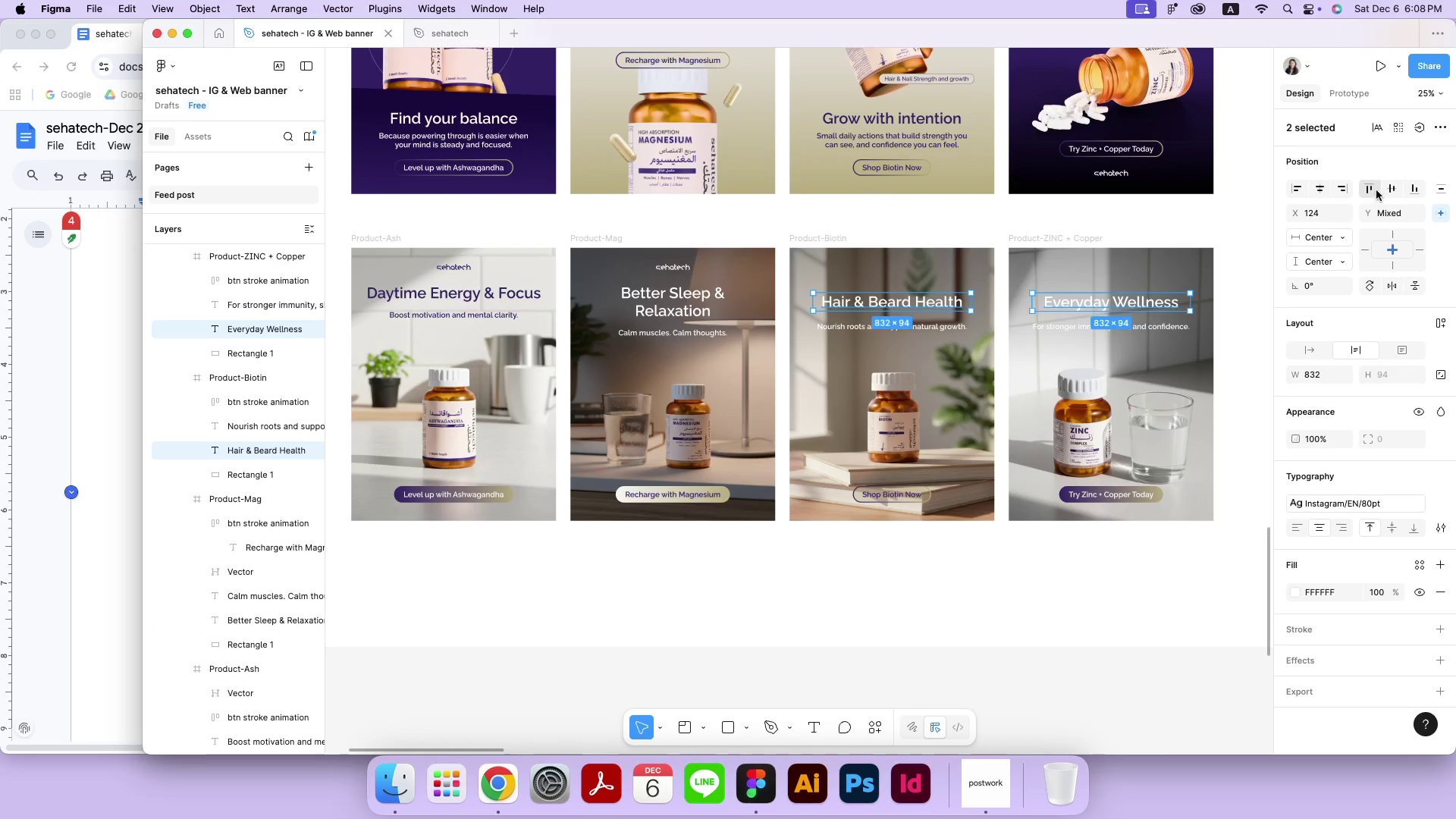 
left_click([1376, 190])
 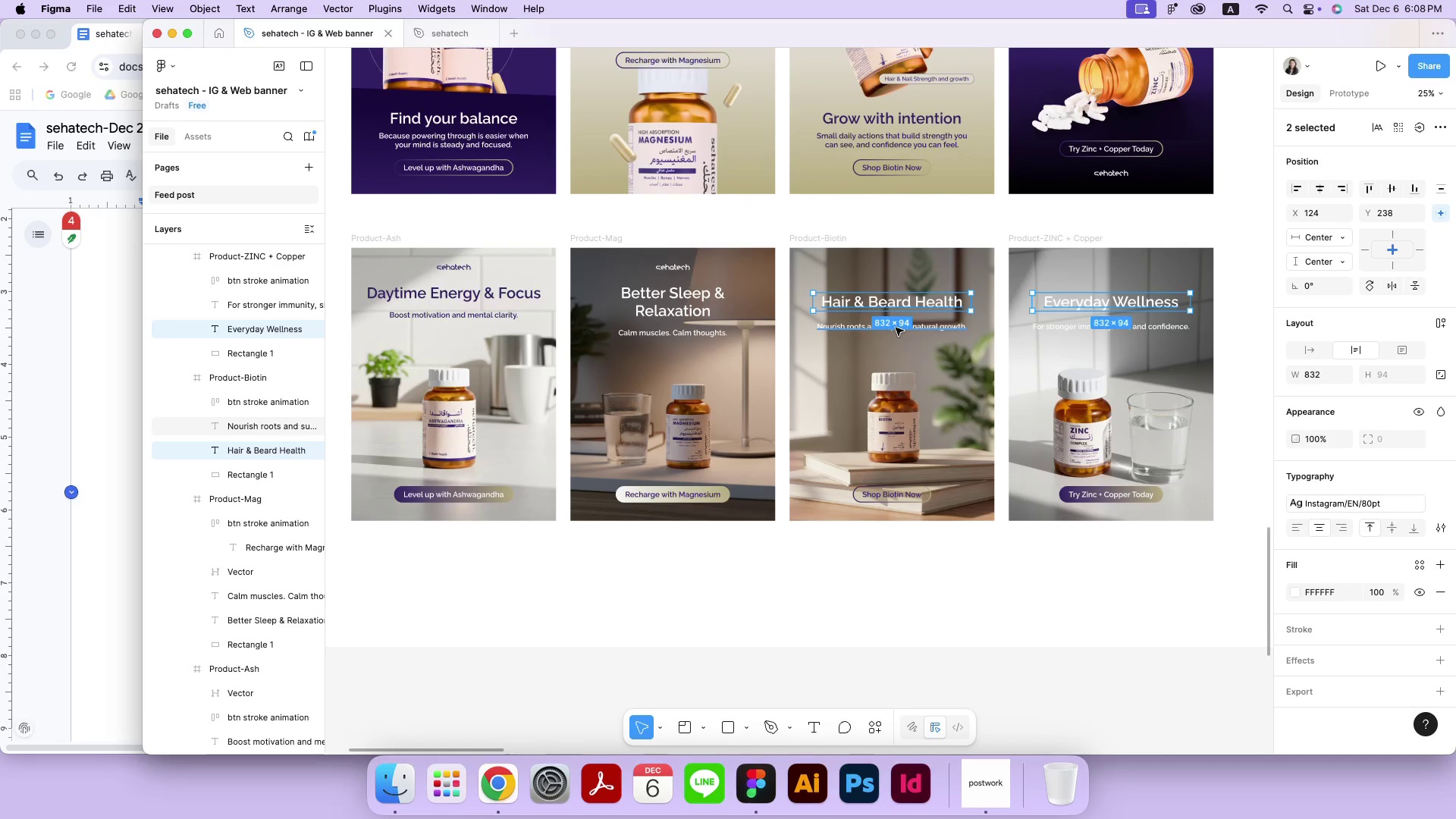 
left_click([510, 291])
 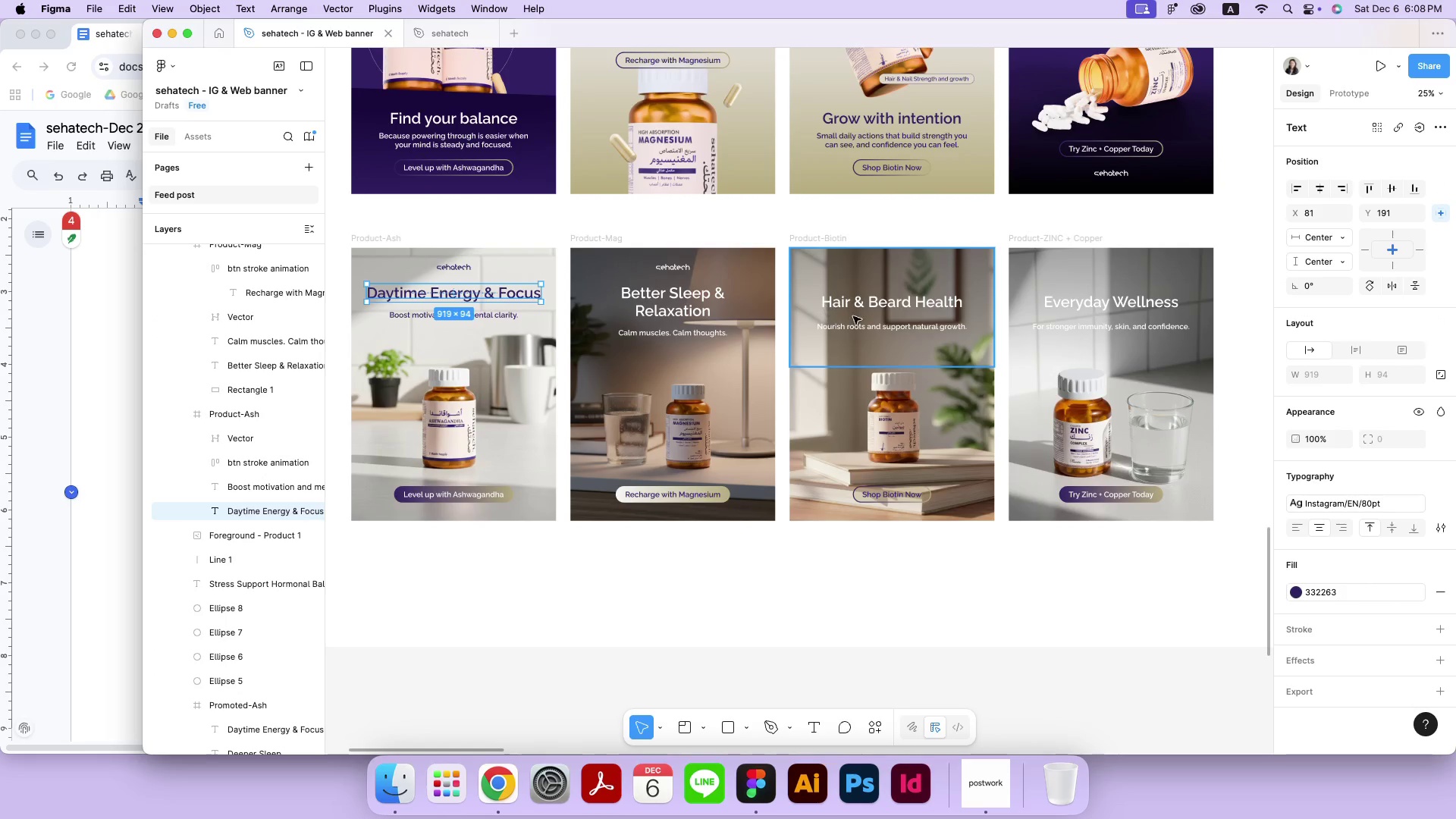 
hold_key(key=ShiftLeft, duration=1.05)
left_click([854, 316])
 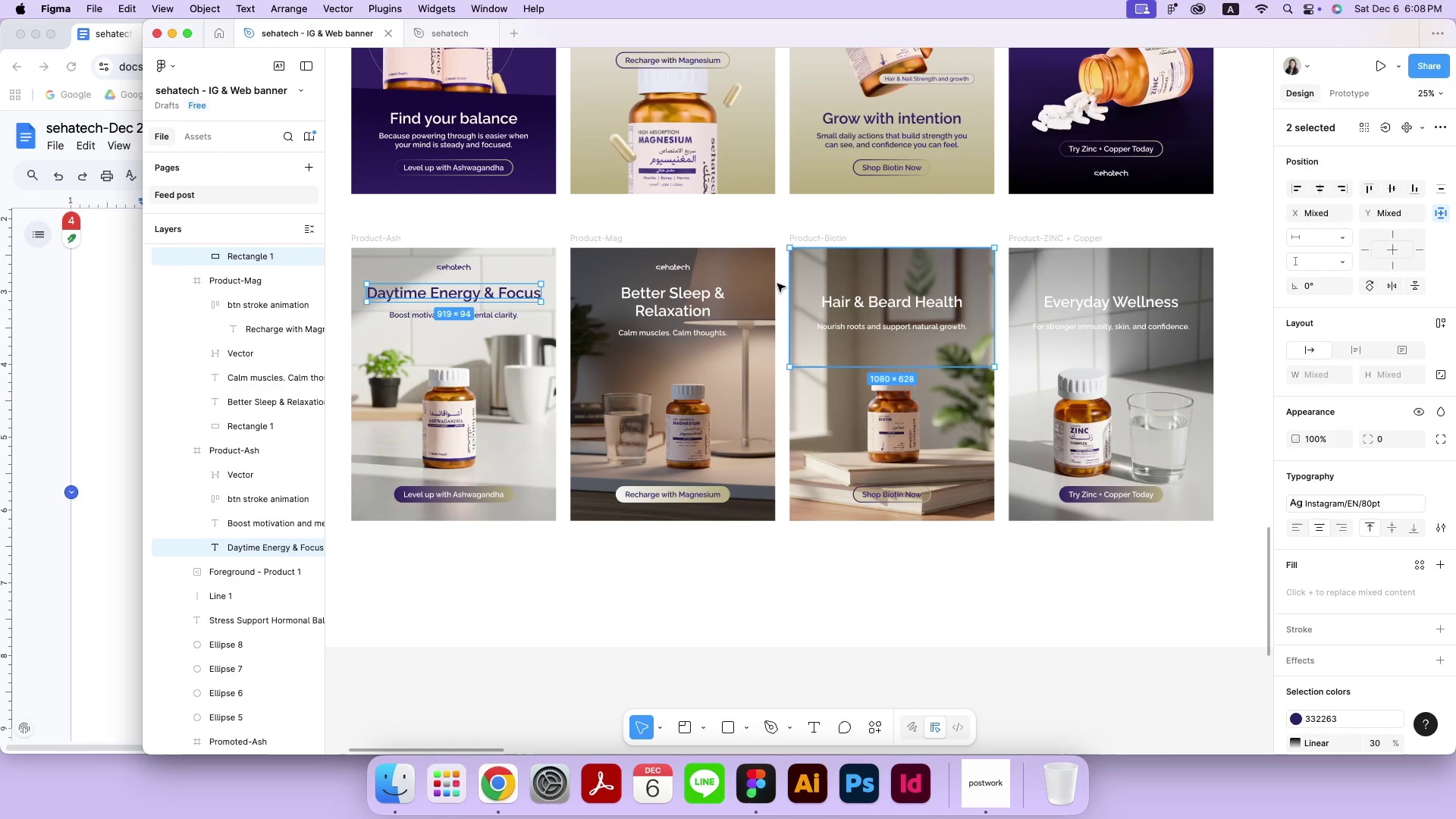 
left_click([511, 297])
 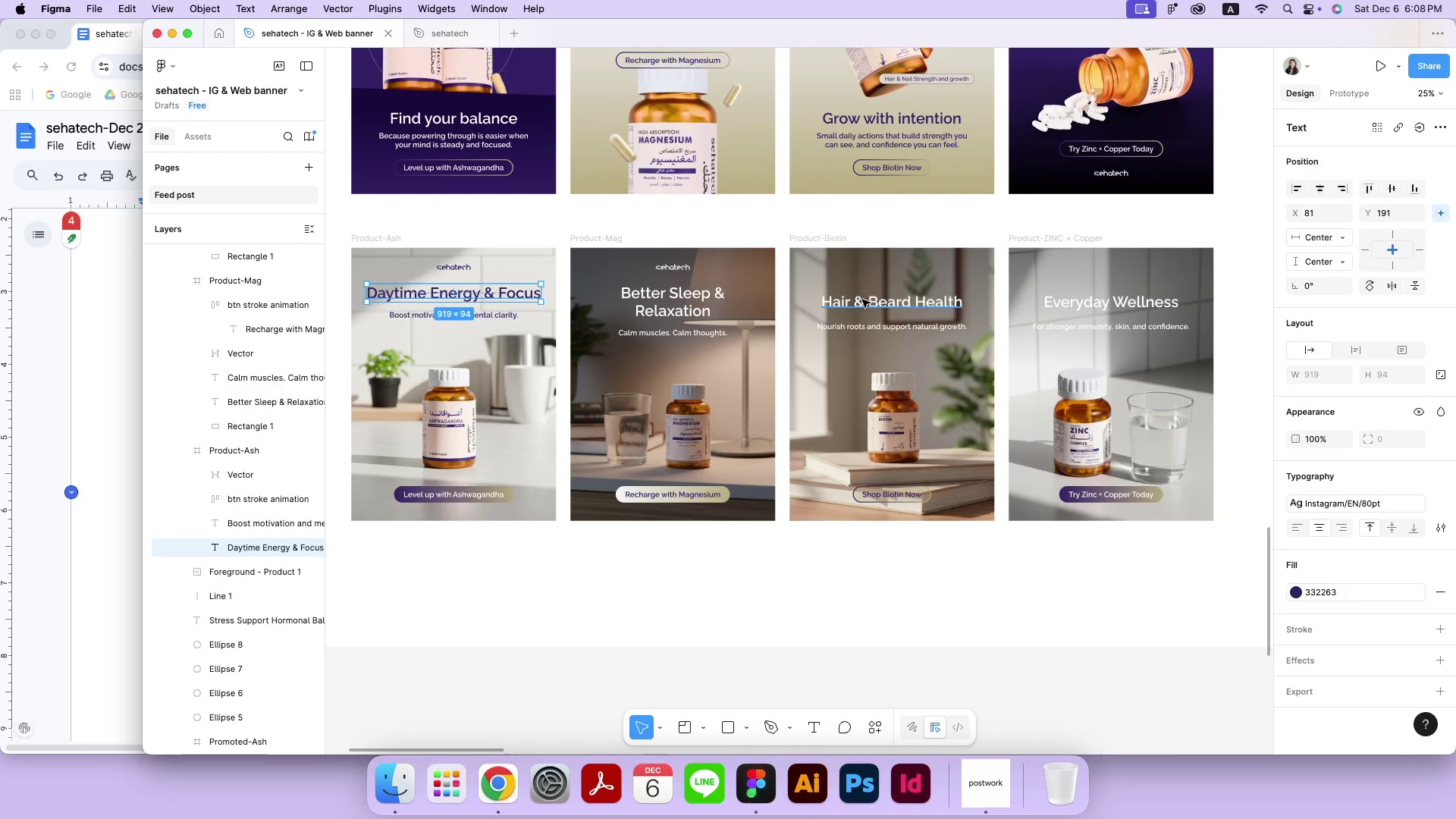 
hold_key(key=ShiftLeft, duration=0.39)
left_click([862, 300])
 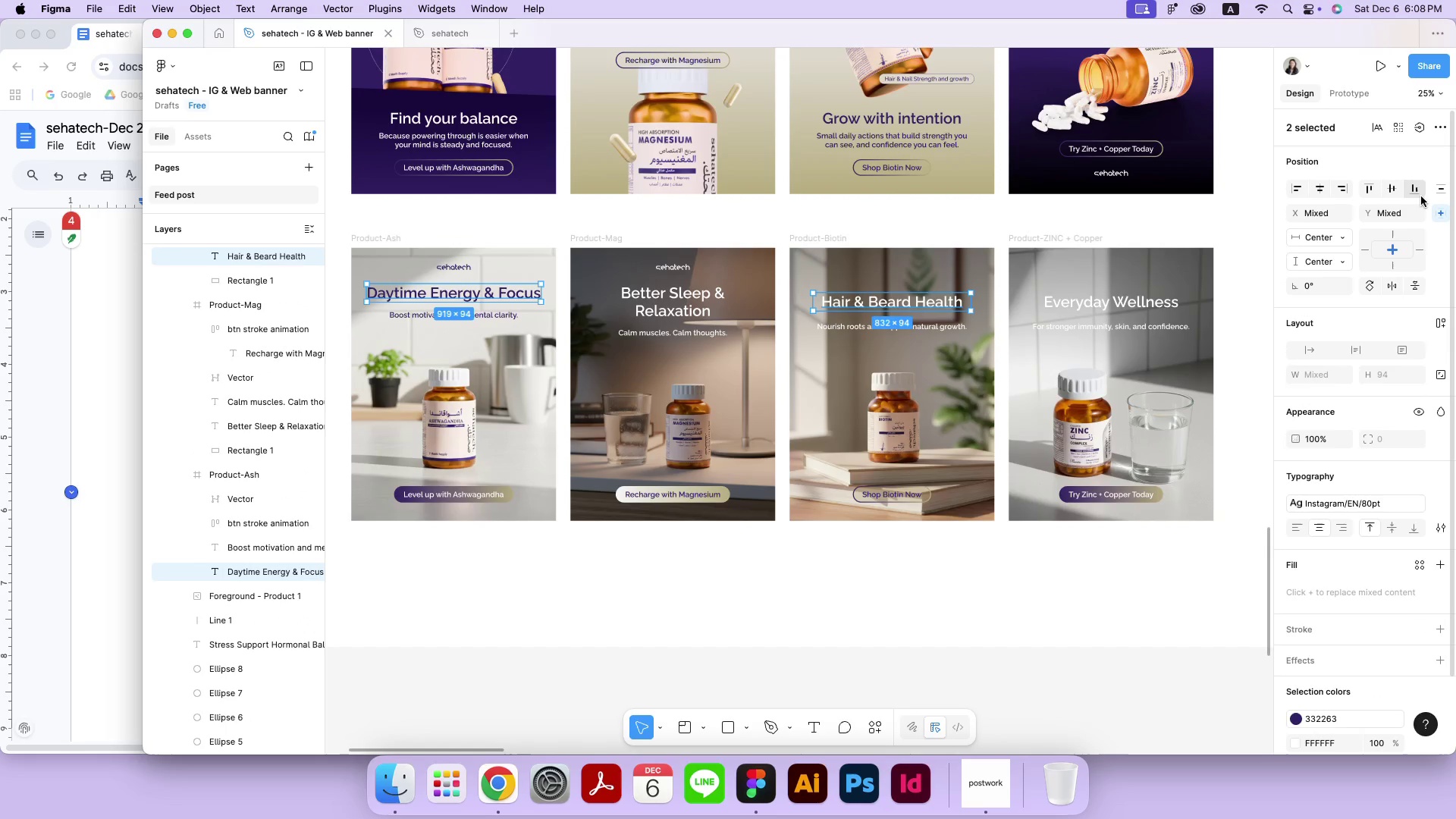 
left_click([1420, 193])
 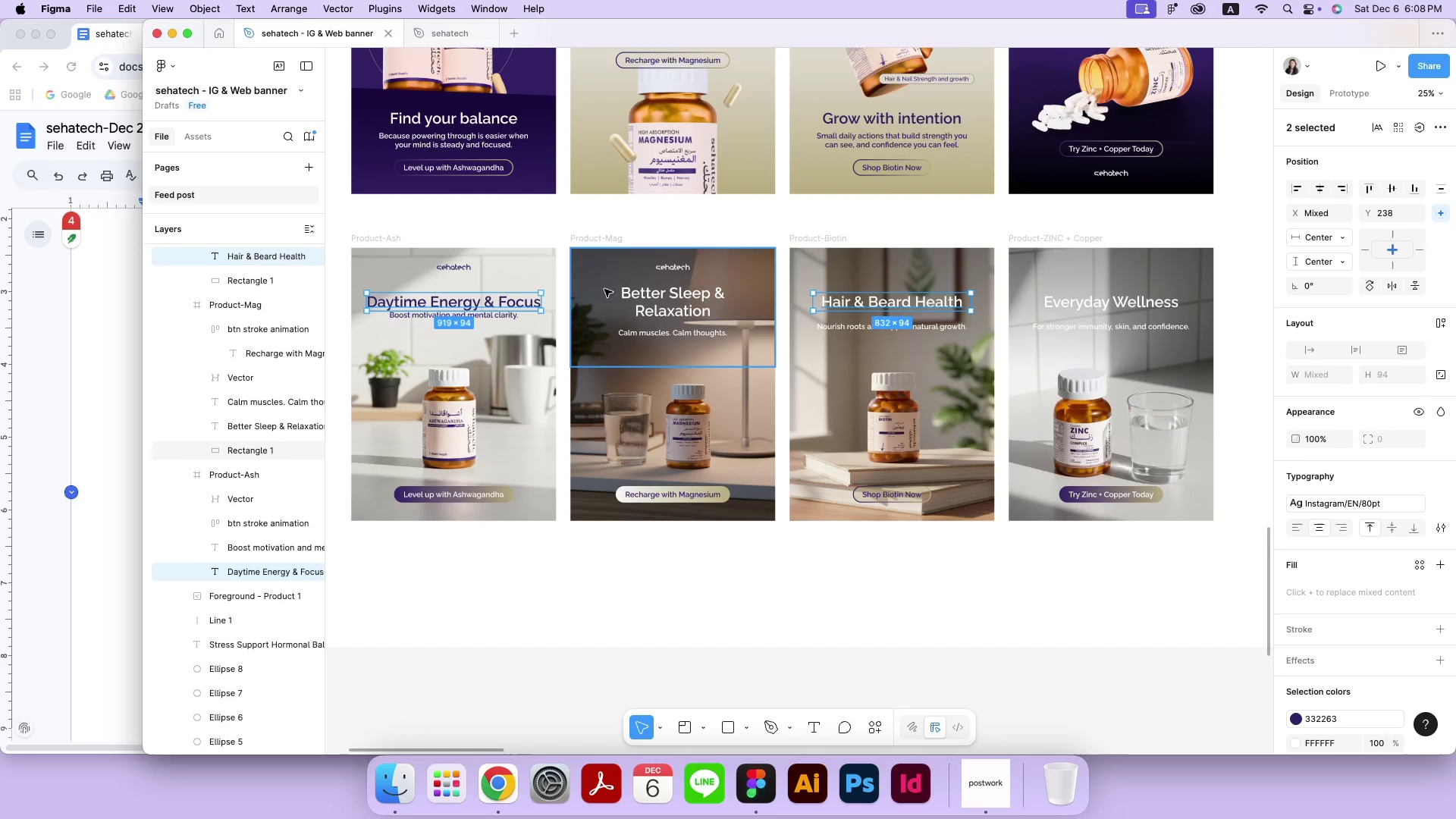 
left_click([512, 319])
 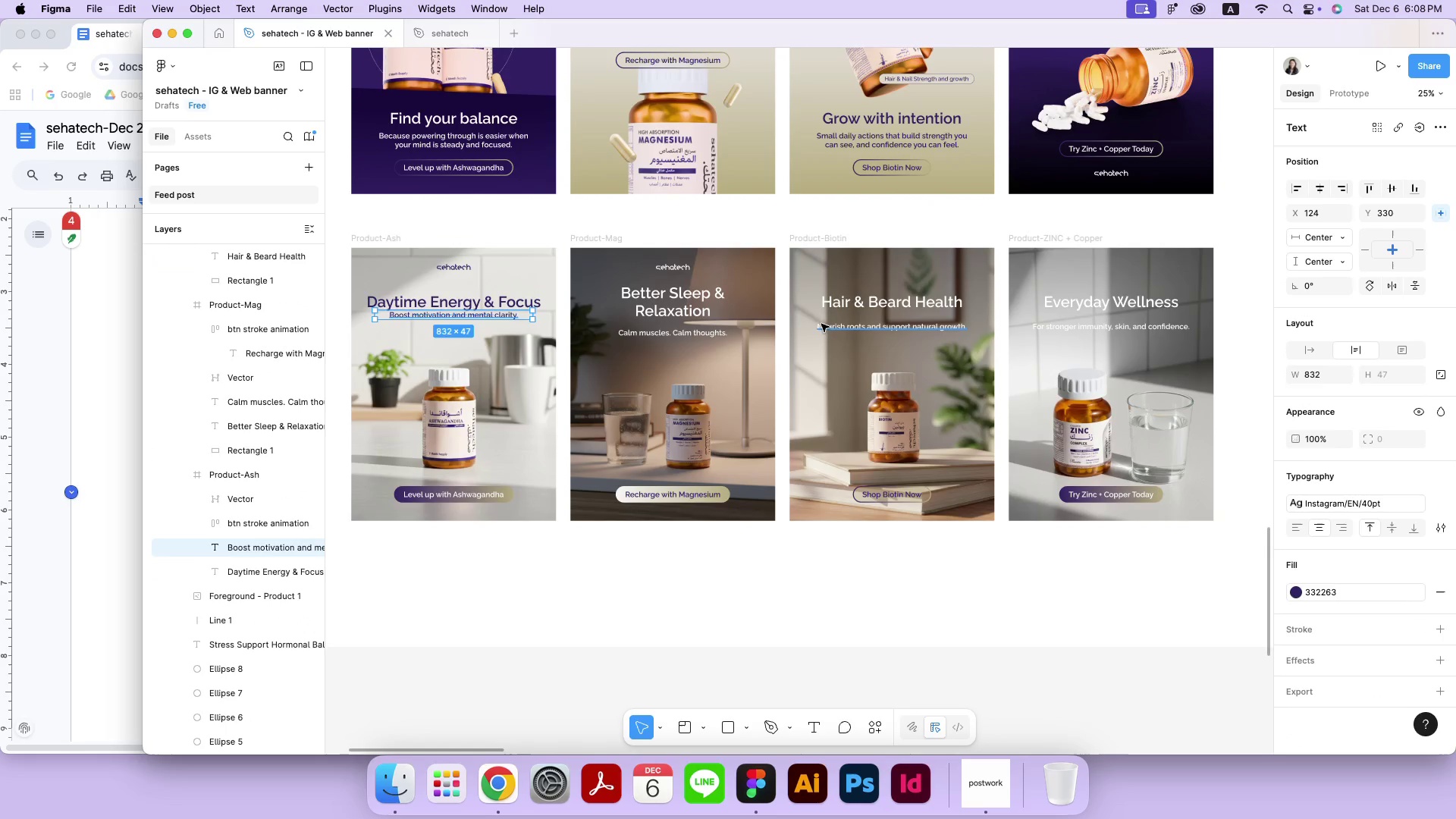 
hold_key(key=ShiftLeft, duration=0.48)
left_click([822, 325])
 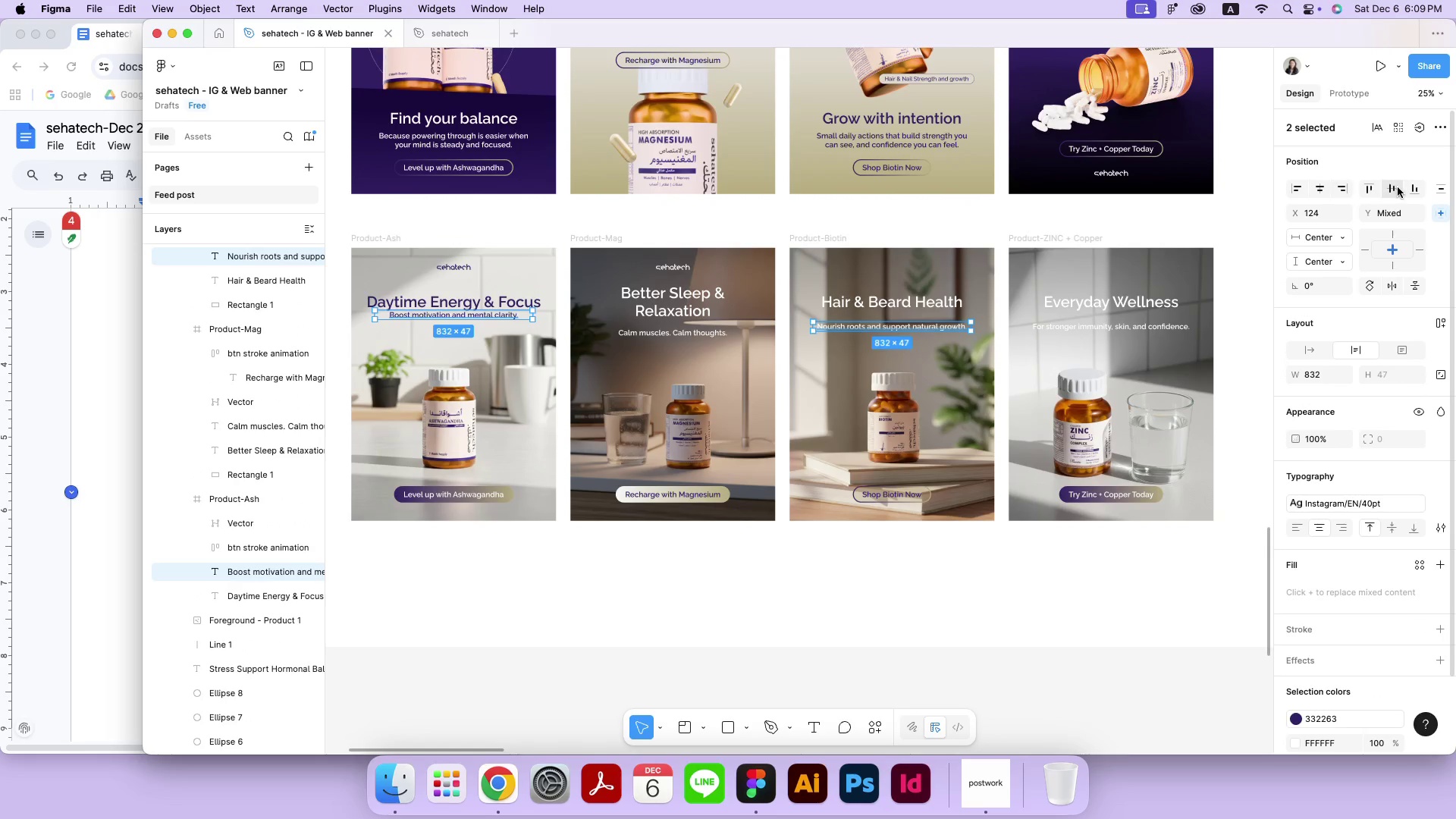 
left_click([1410, 187])
 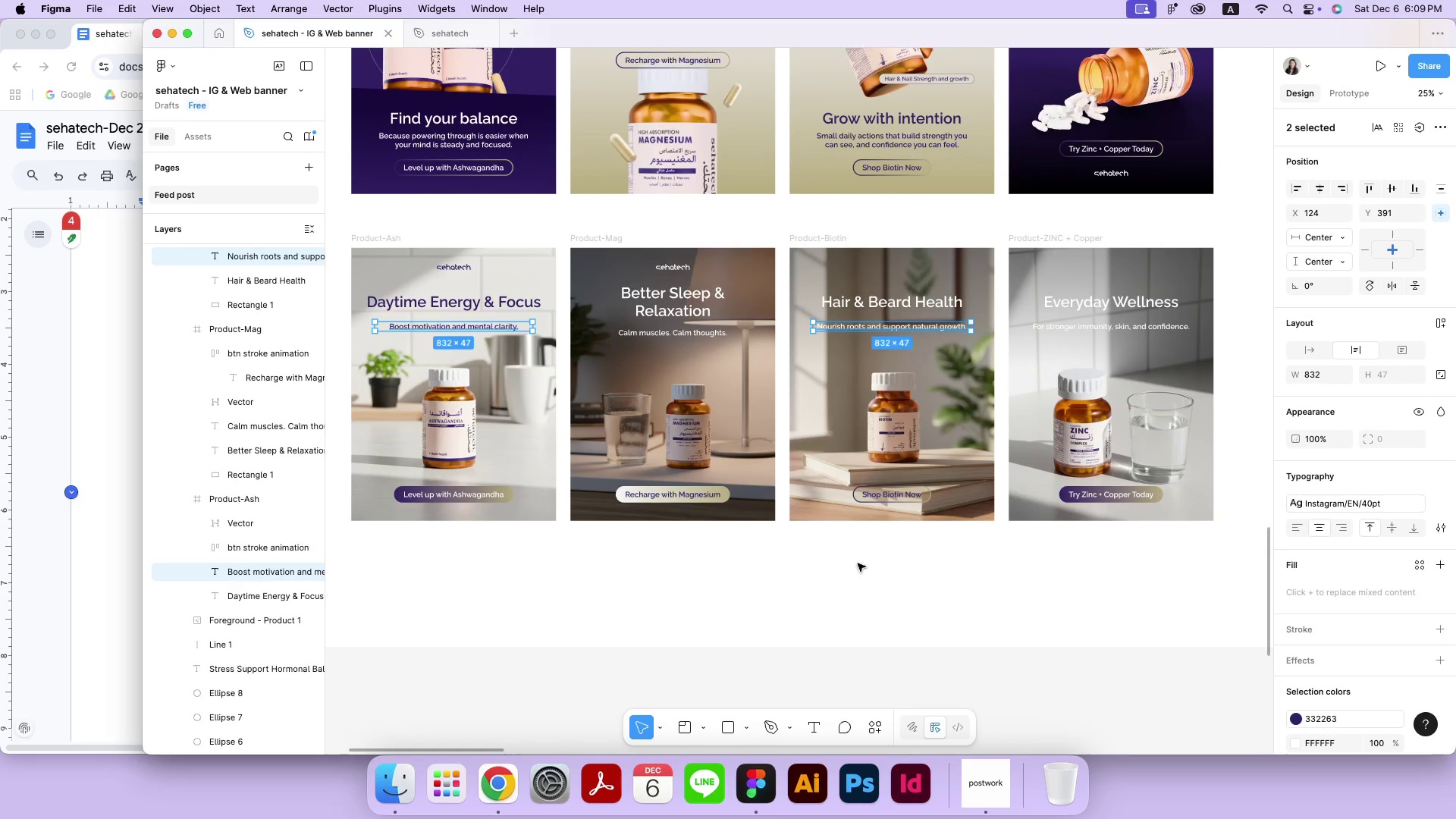 
left_click([850, 582])
 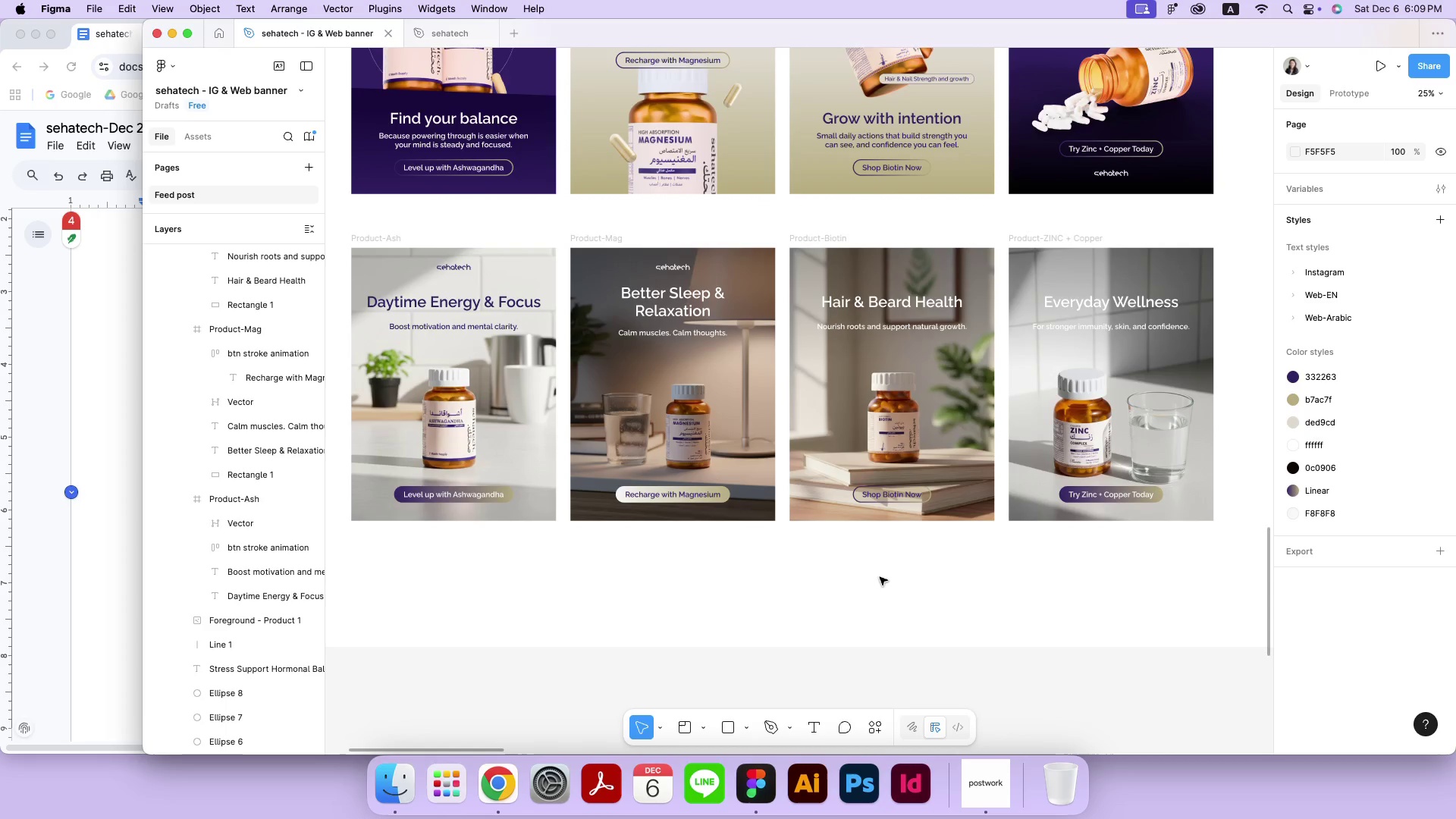 
wait(5.29)
 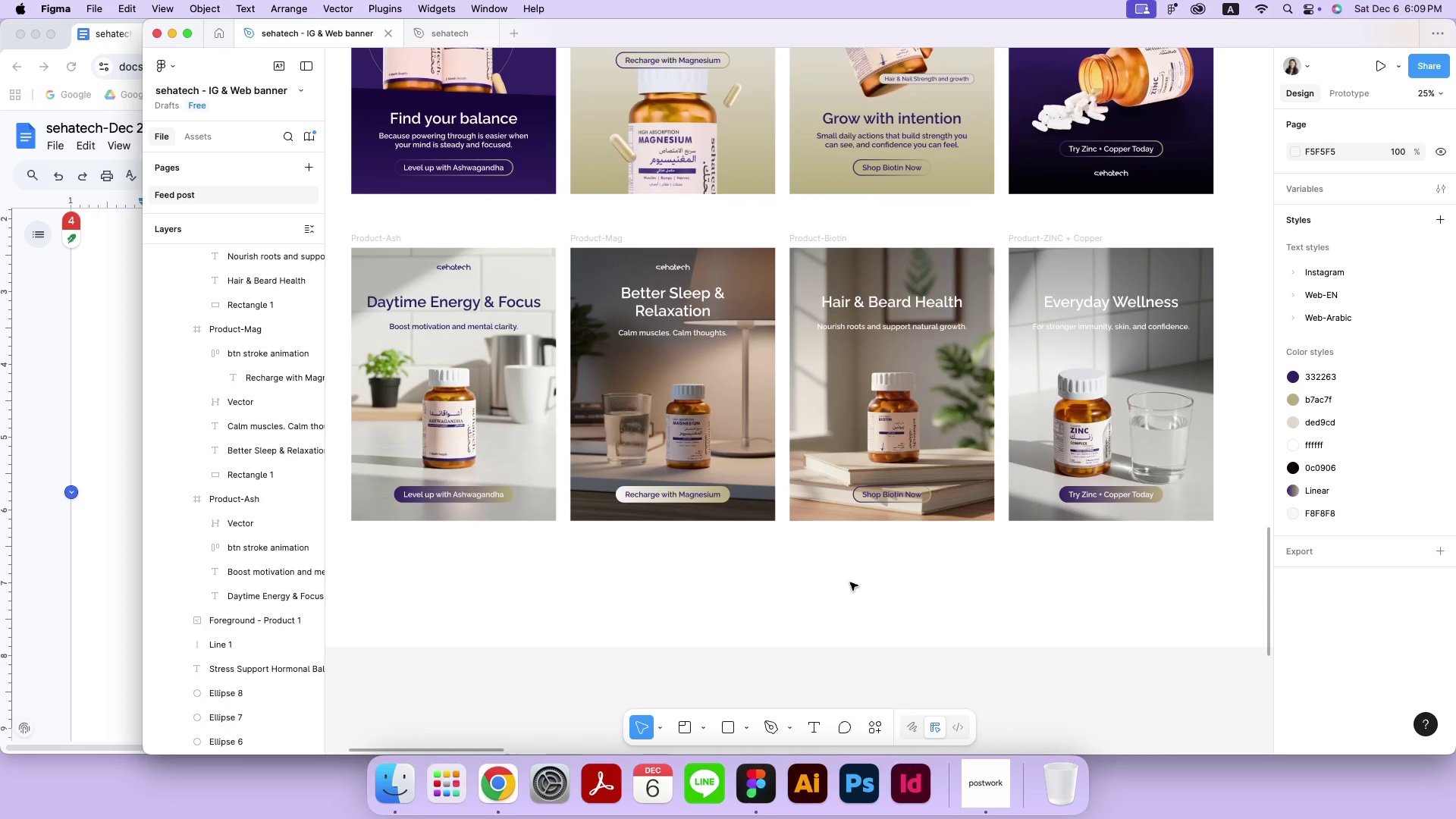 
left_click([510, 293])
 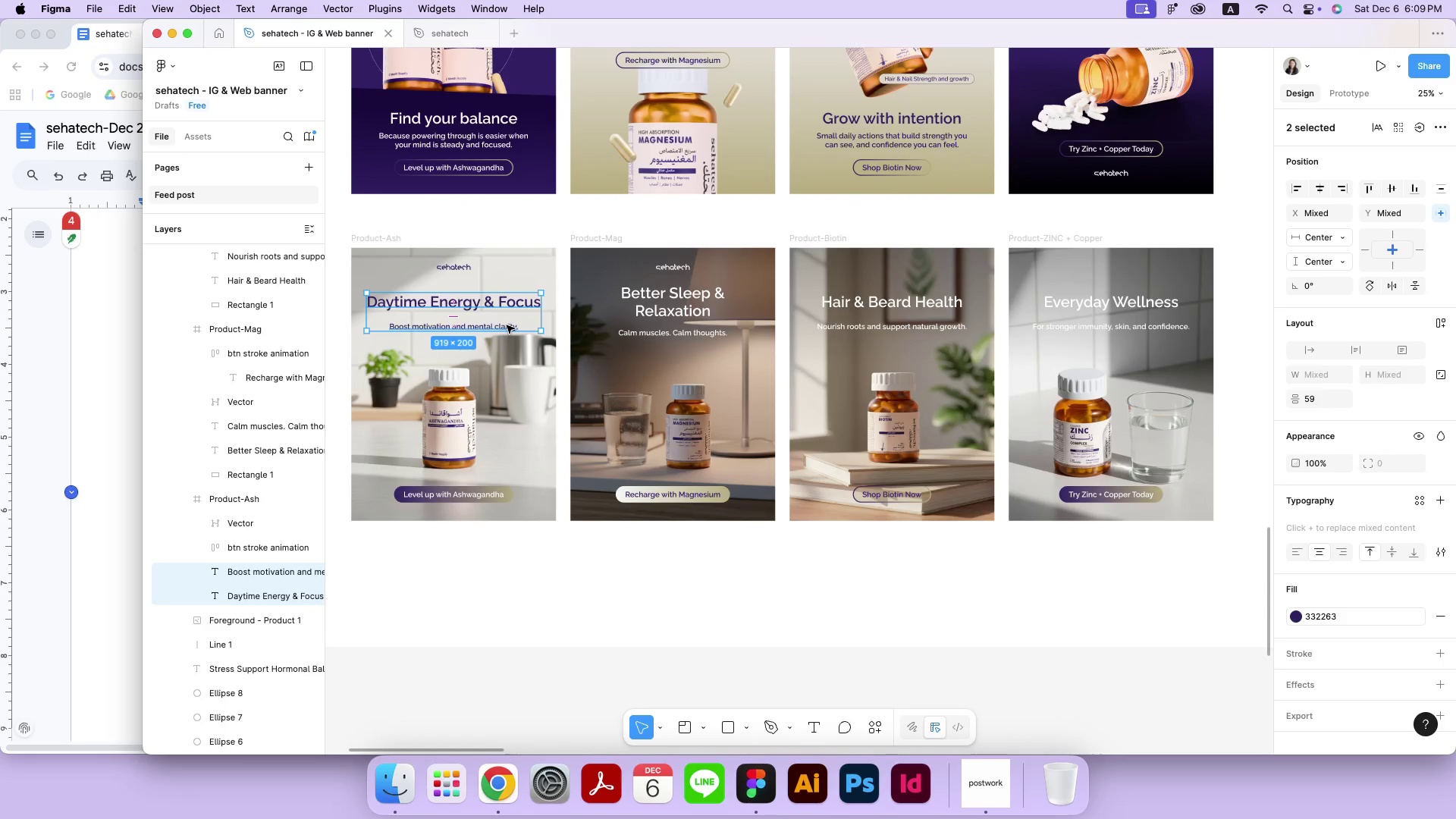 
hold_key(key=ShiftLeft, duration=0.83)
 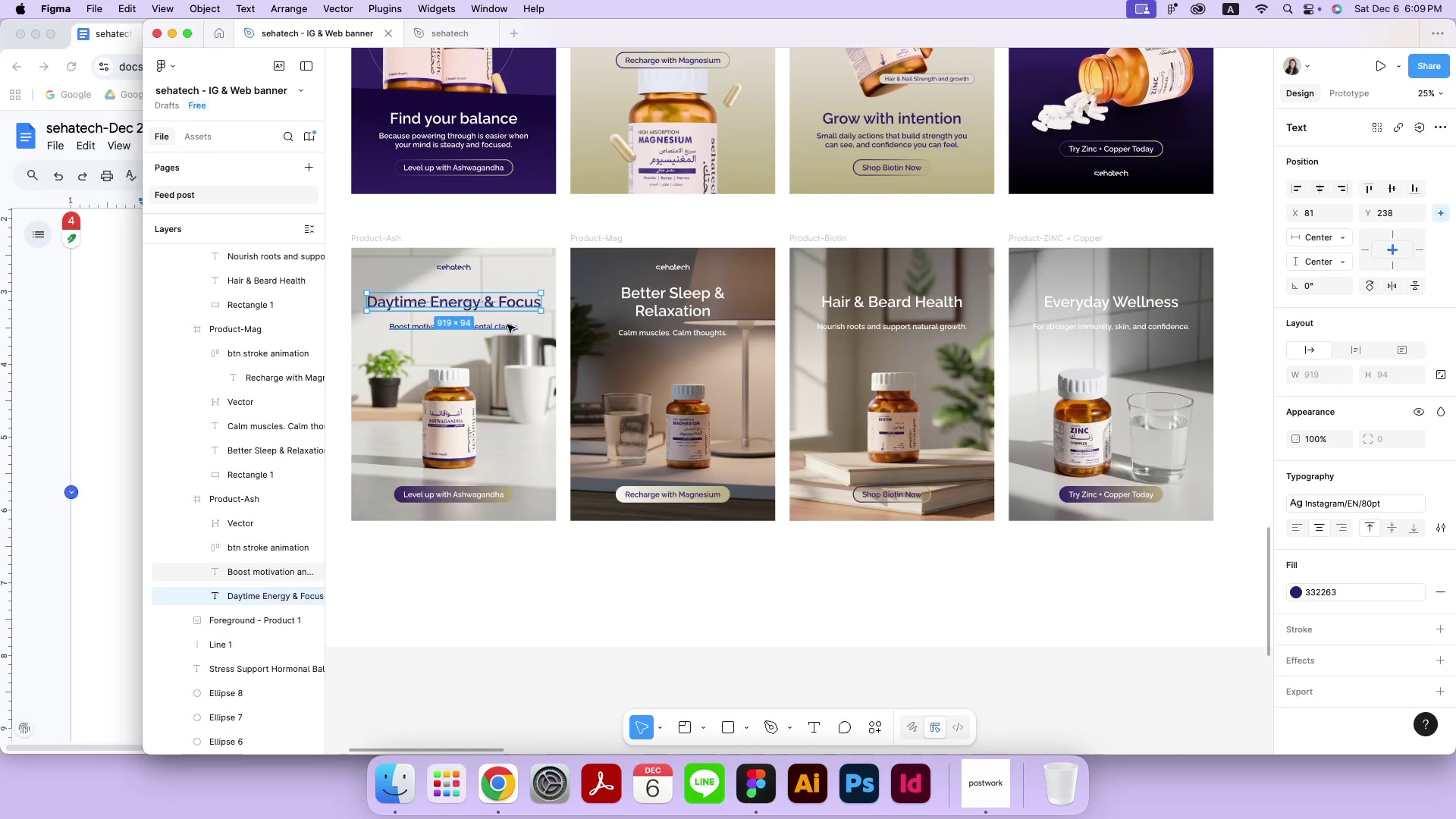 
left_click([1327, 400])
 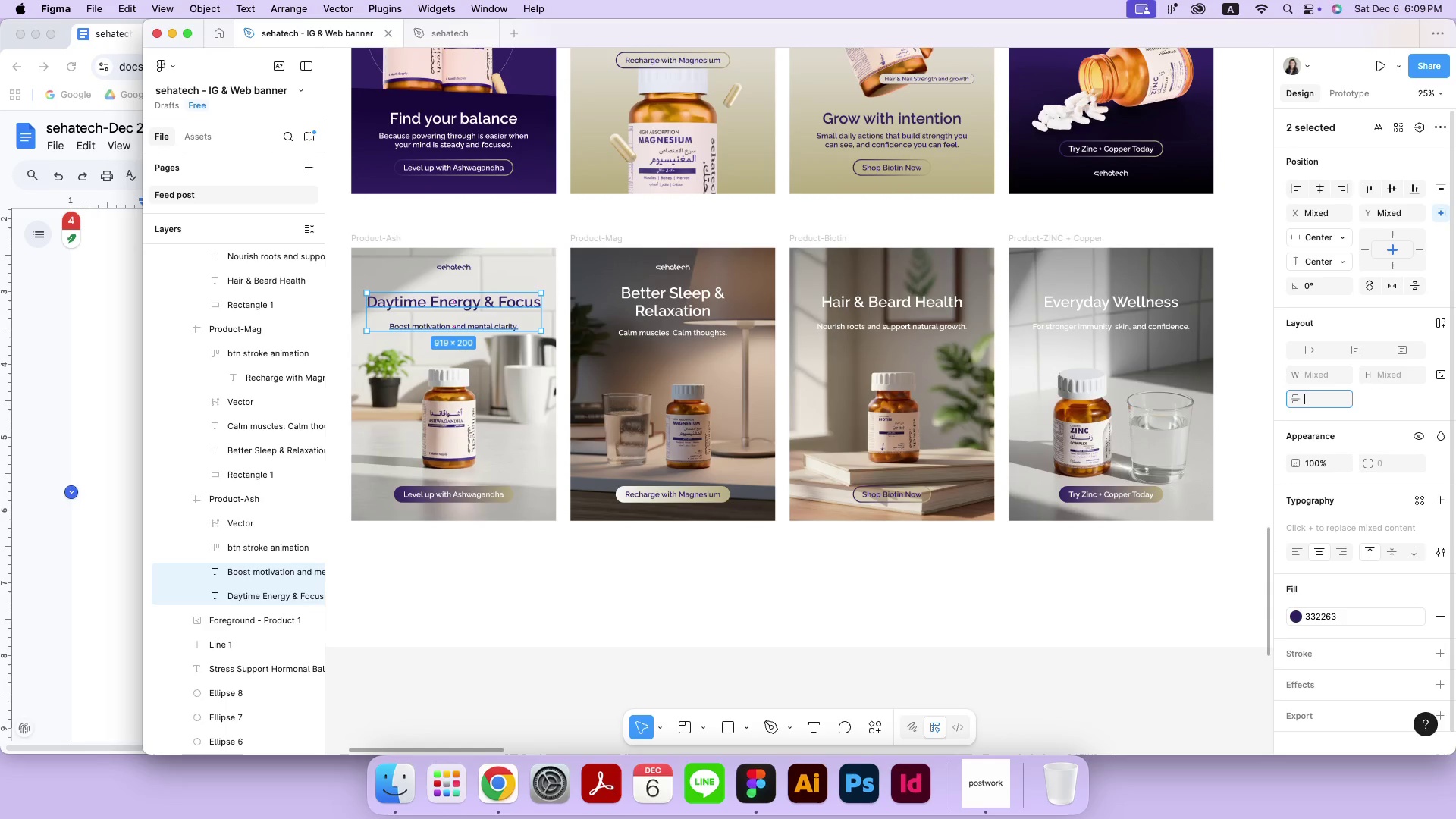 
type(3)
key(Backspace)
type(45)
 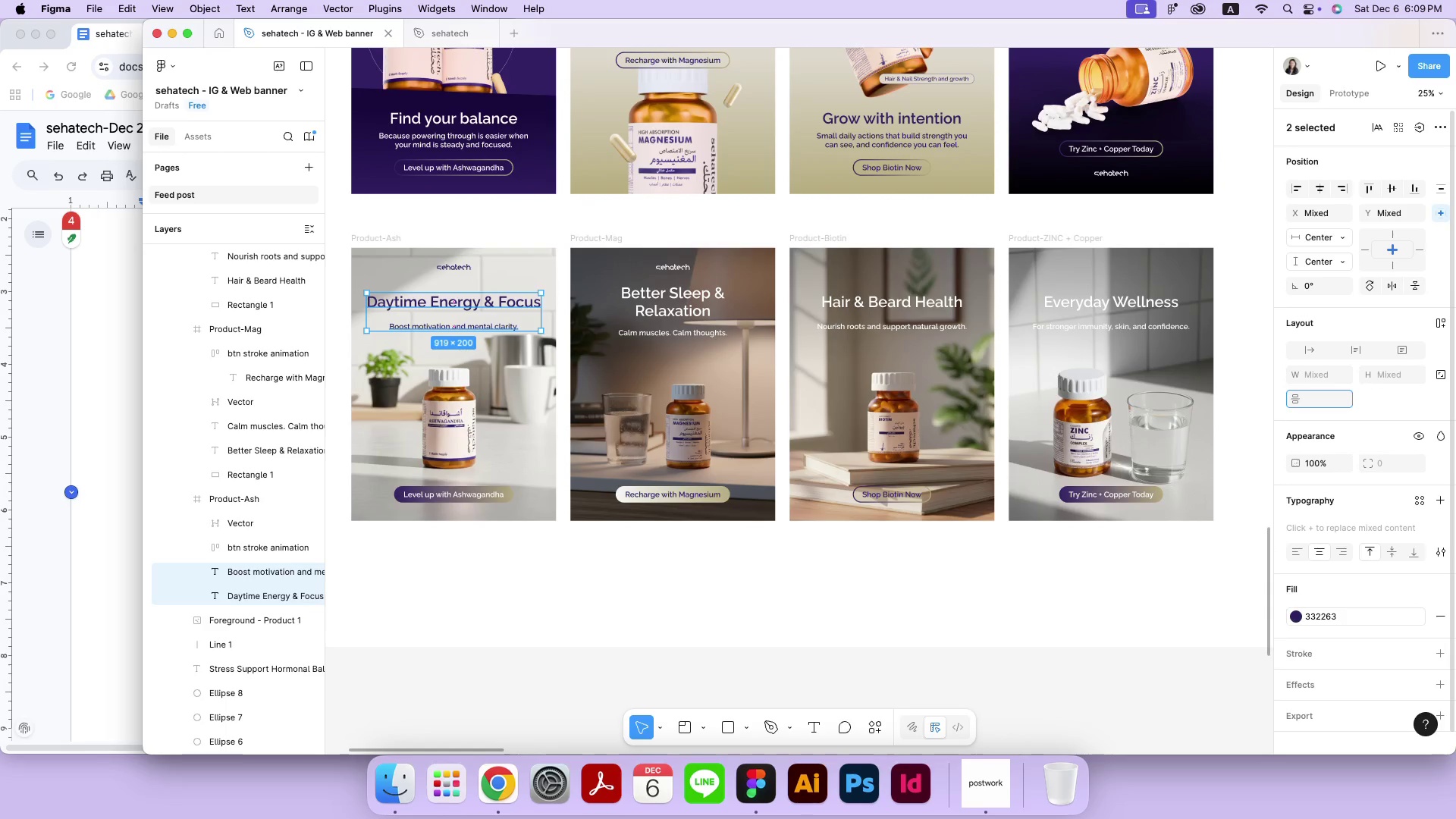 
key(Enter)
 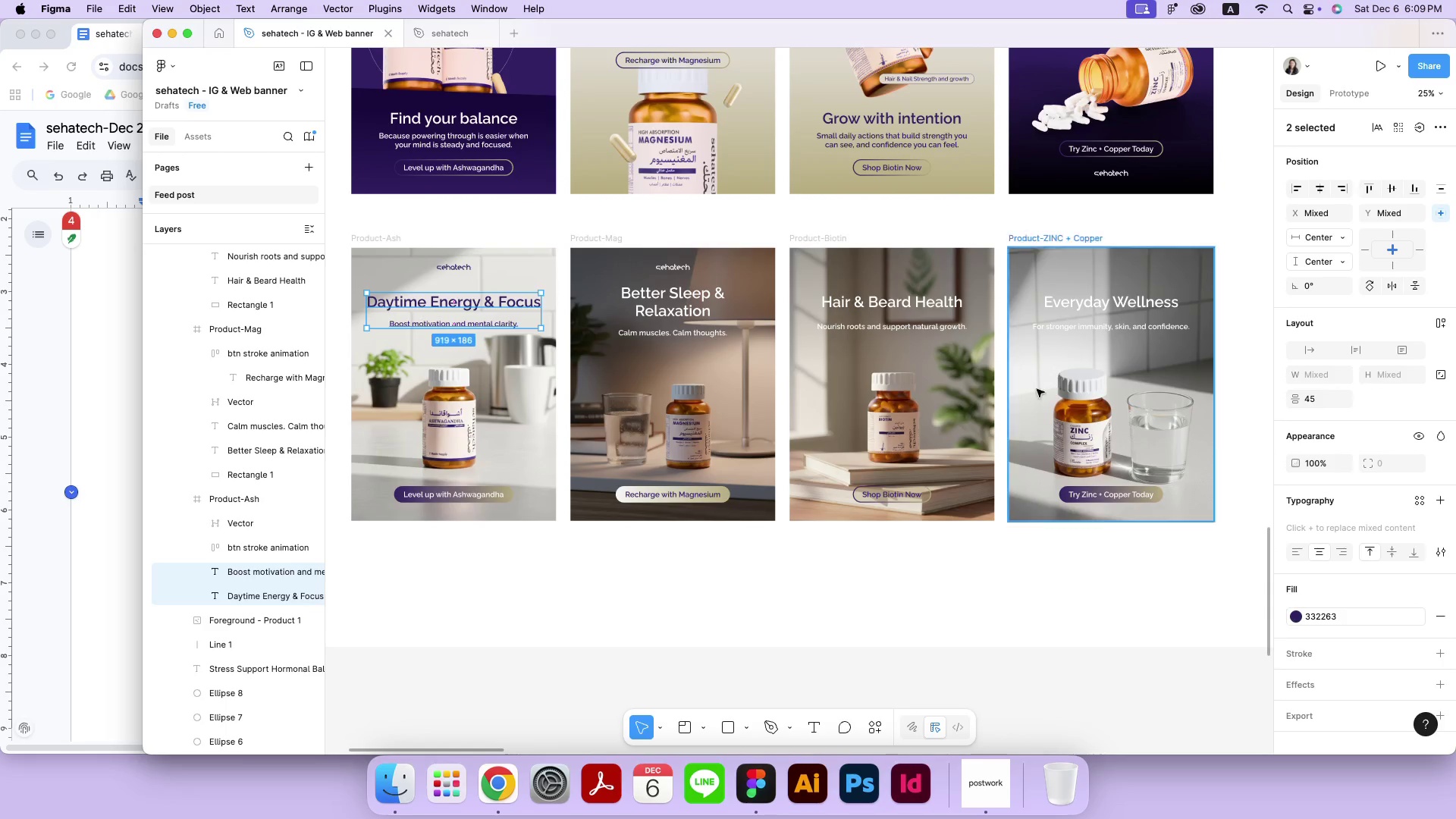 
left_click([896, 326])
 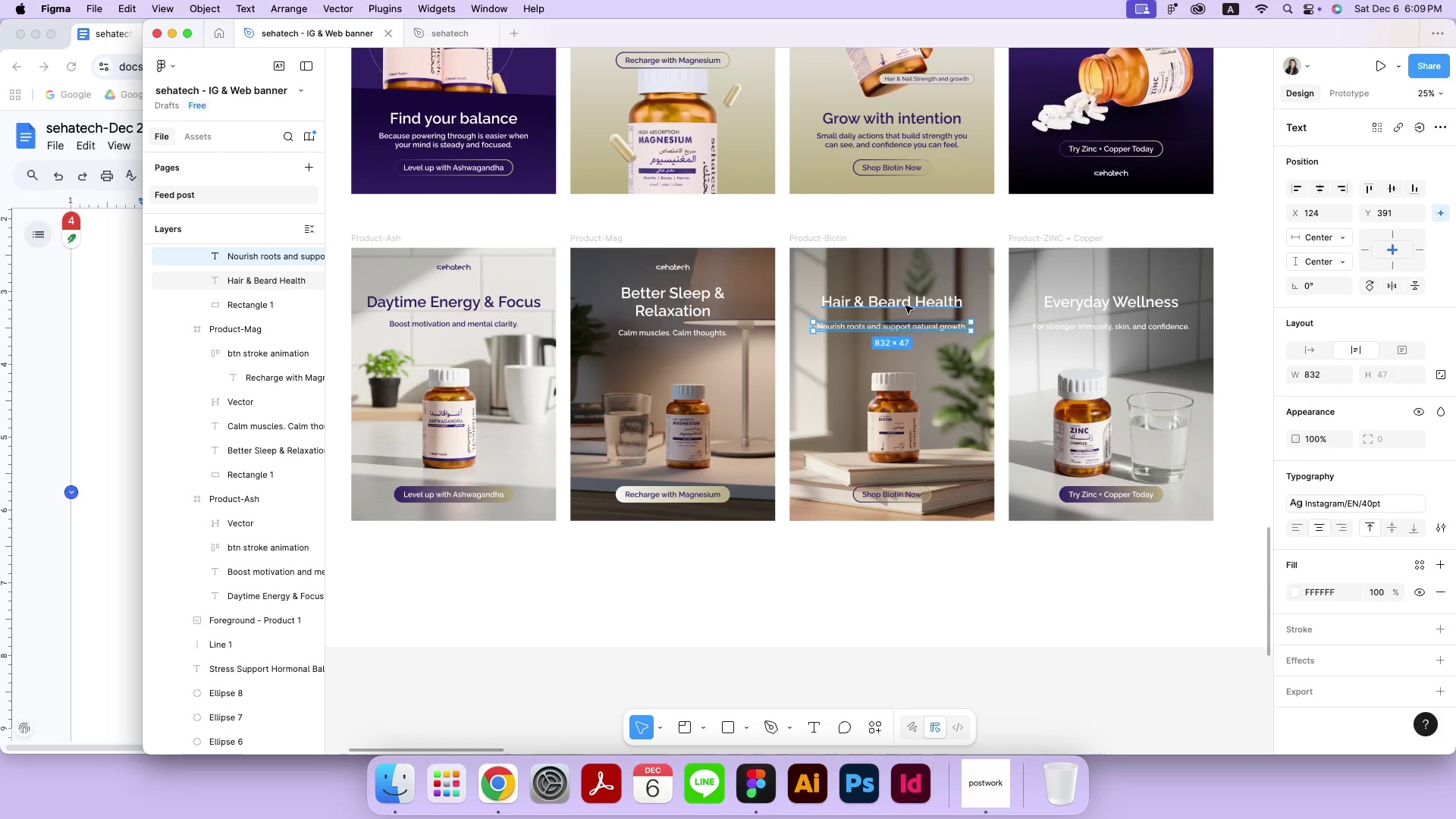 
hold_key(key=ShiftLeft, duration=0.52)
double_click([905, 306])
 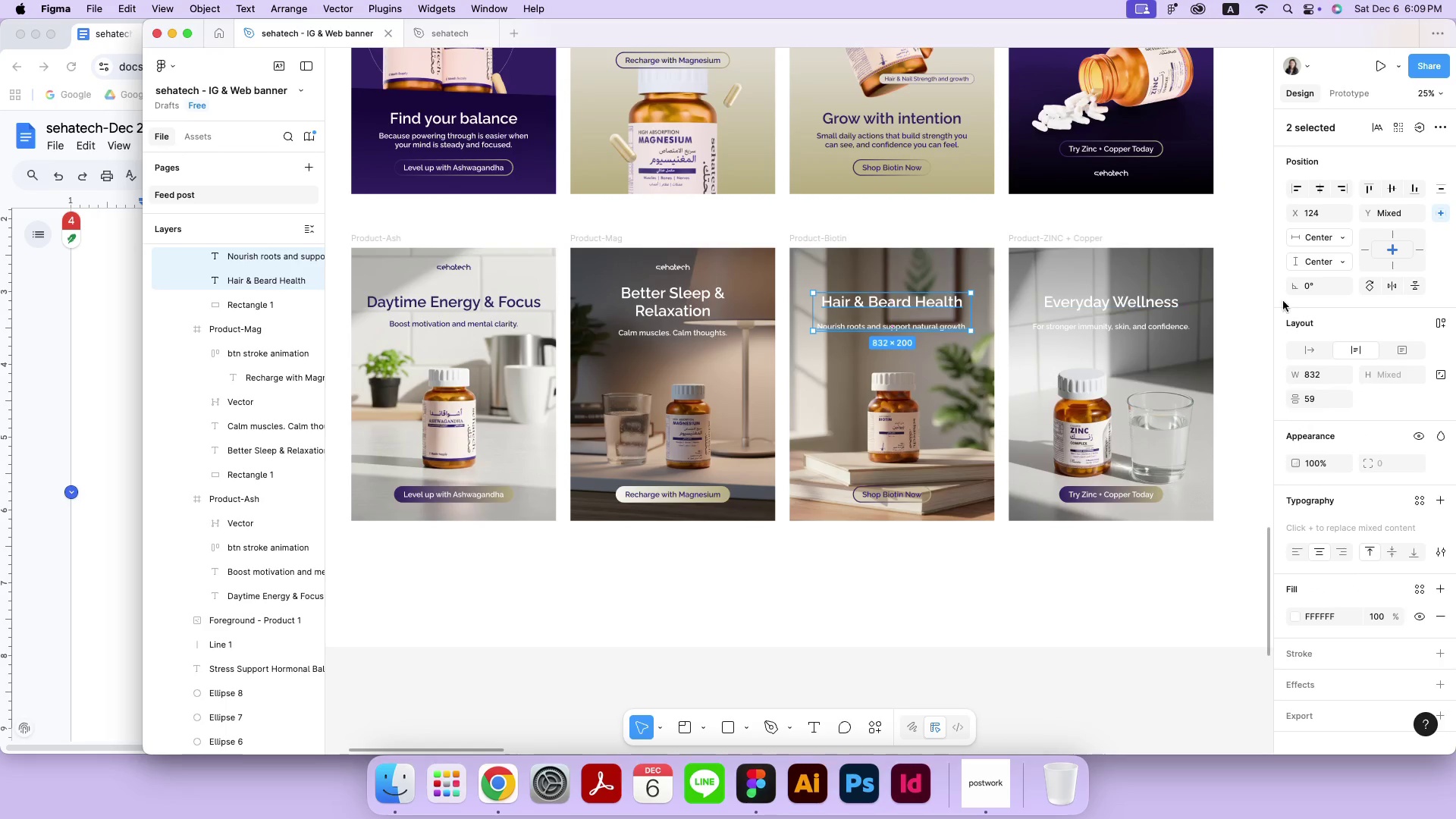 
left_click([1312, 400])
 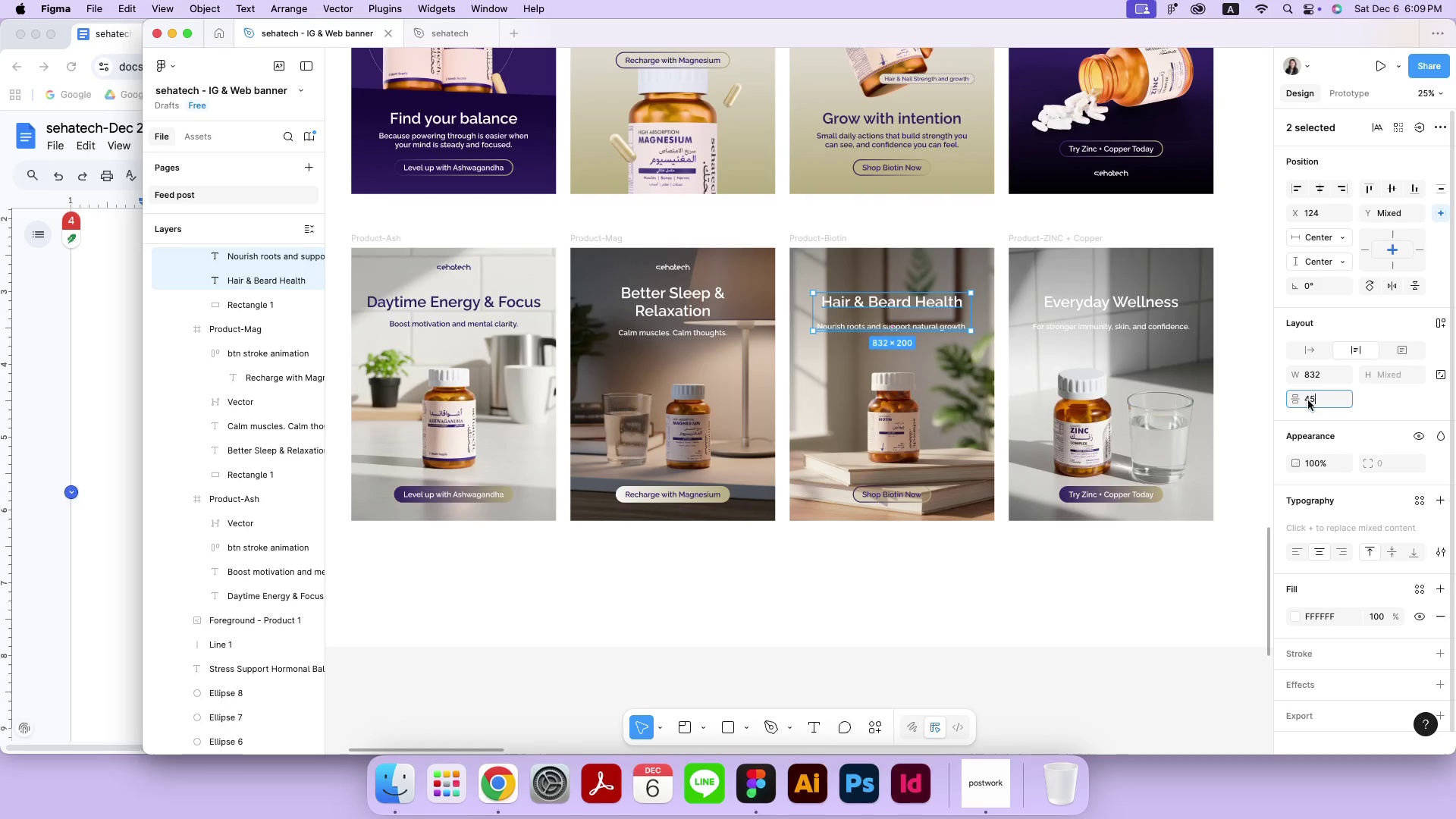 
type(45)
 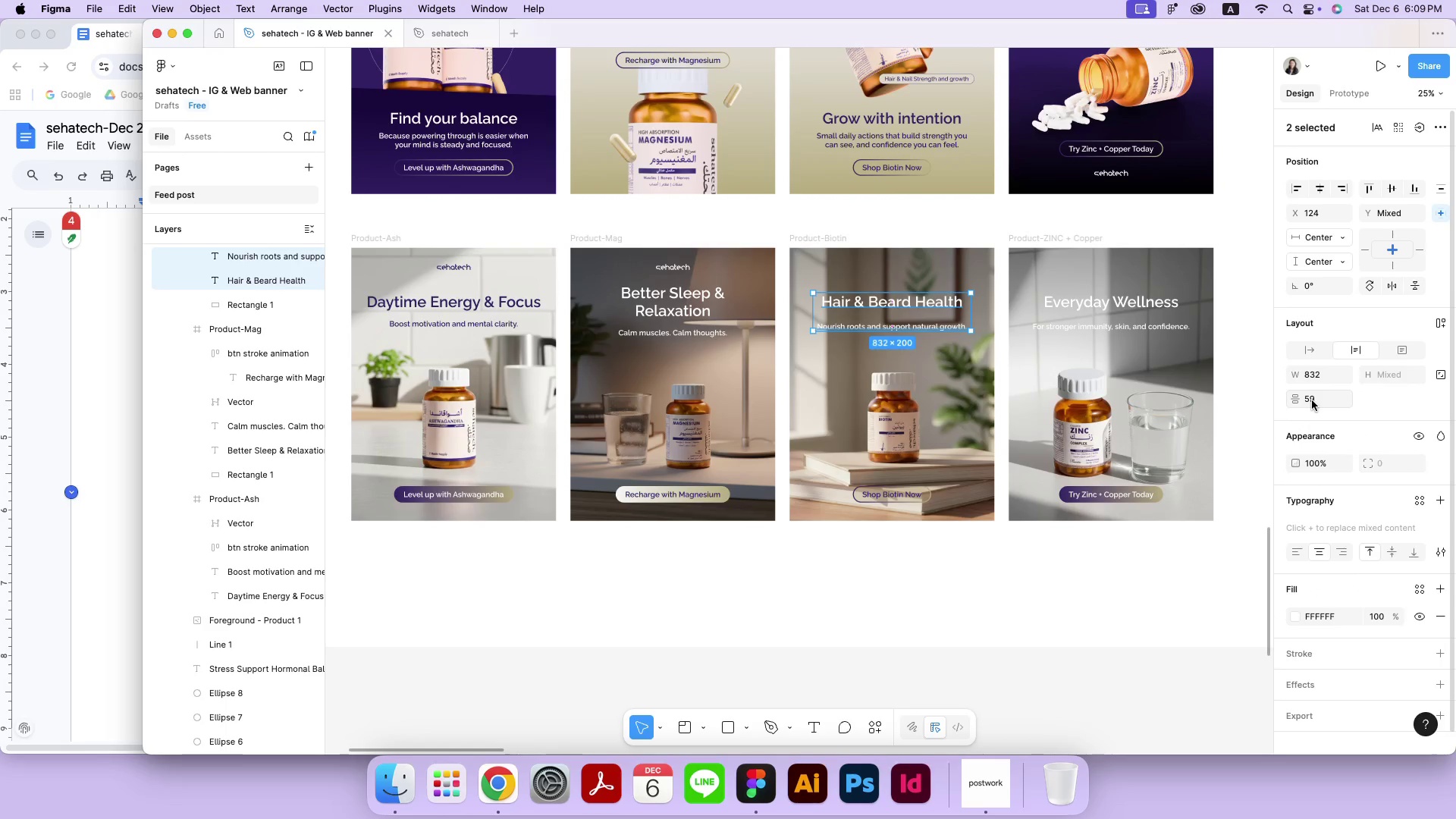 
key(Enter)
 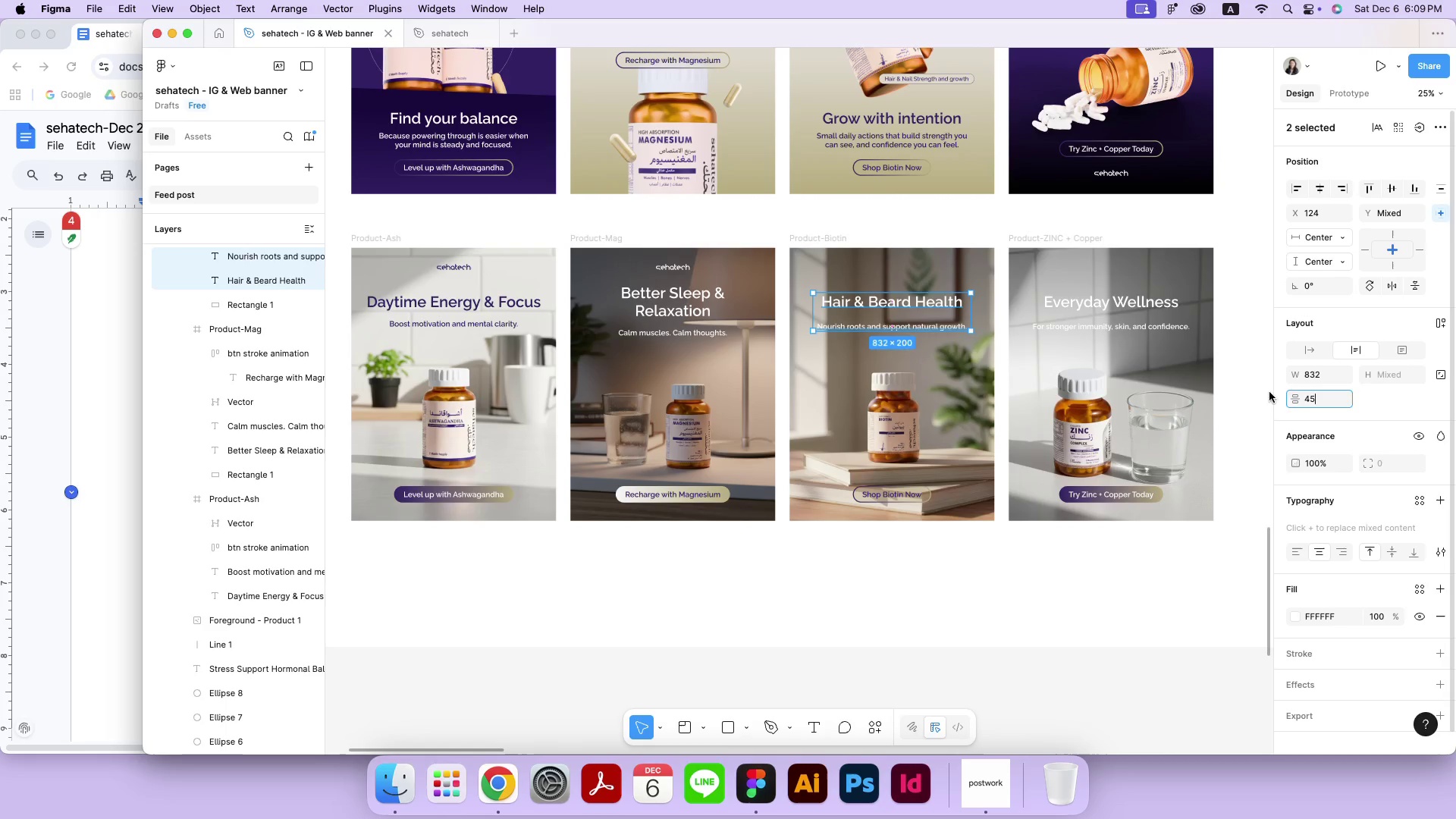 
left_click([1153, 310])
 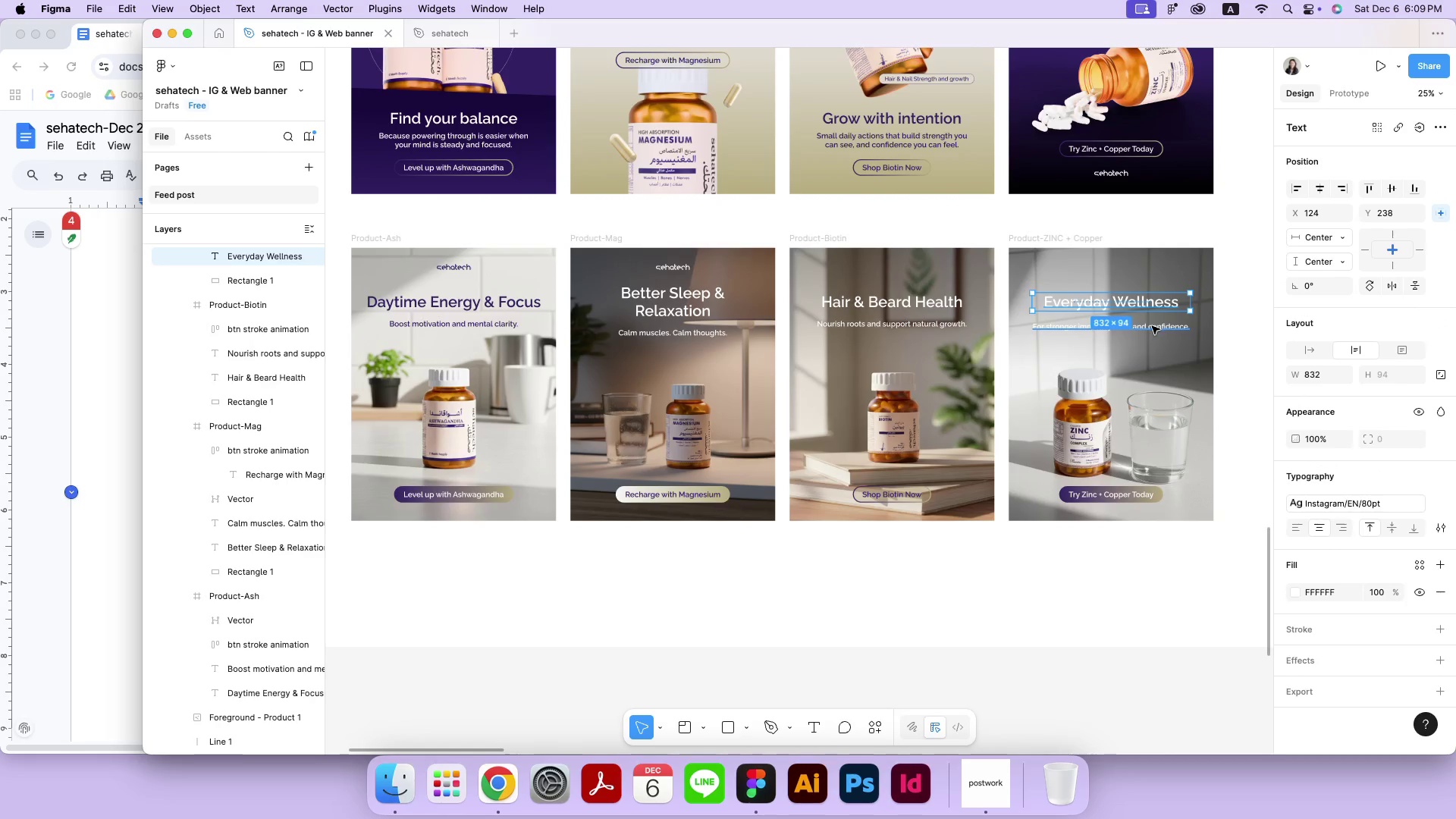 
hold_key(key=ShiftLeft, duration=0.45)
double_click([1152, 328])
 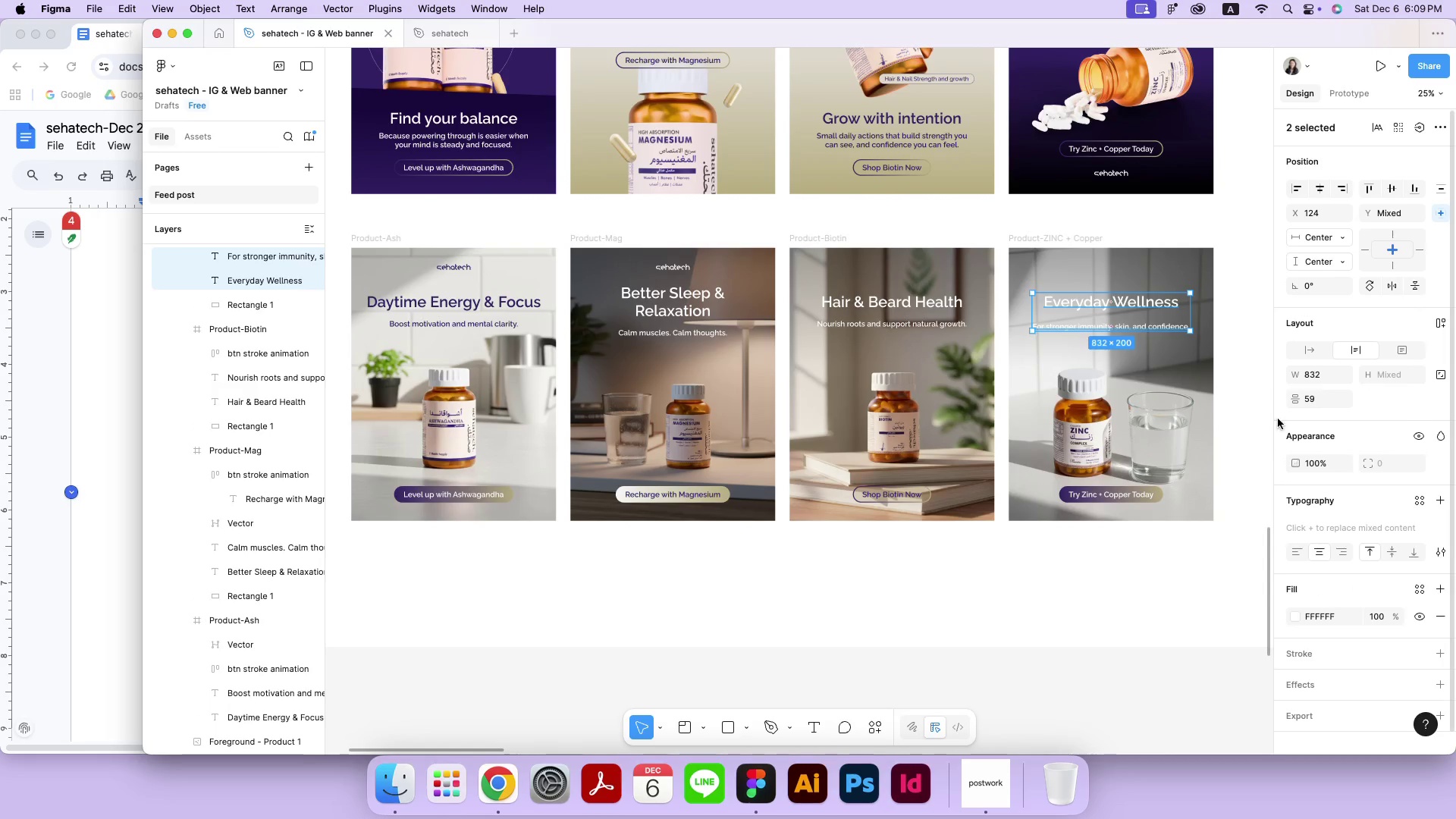 
left_click([1320, 396])
 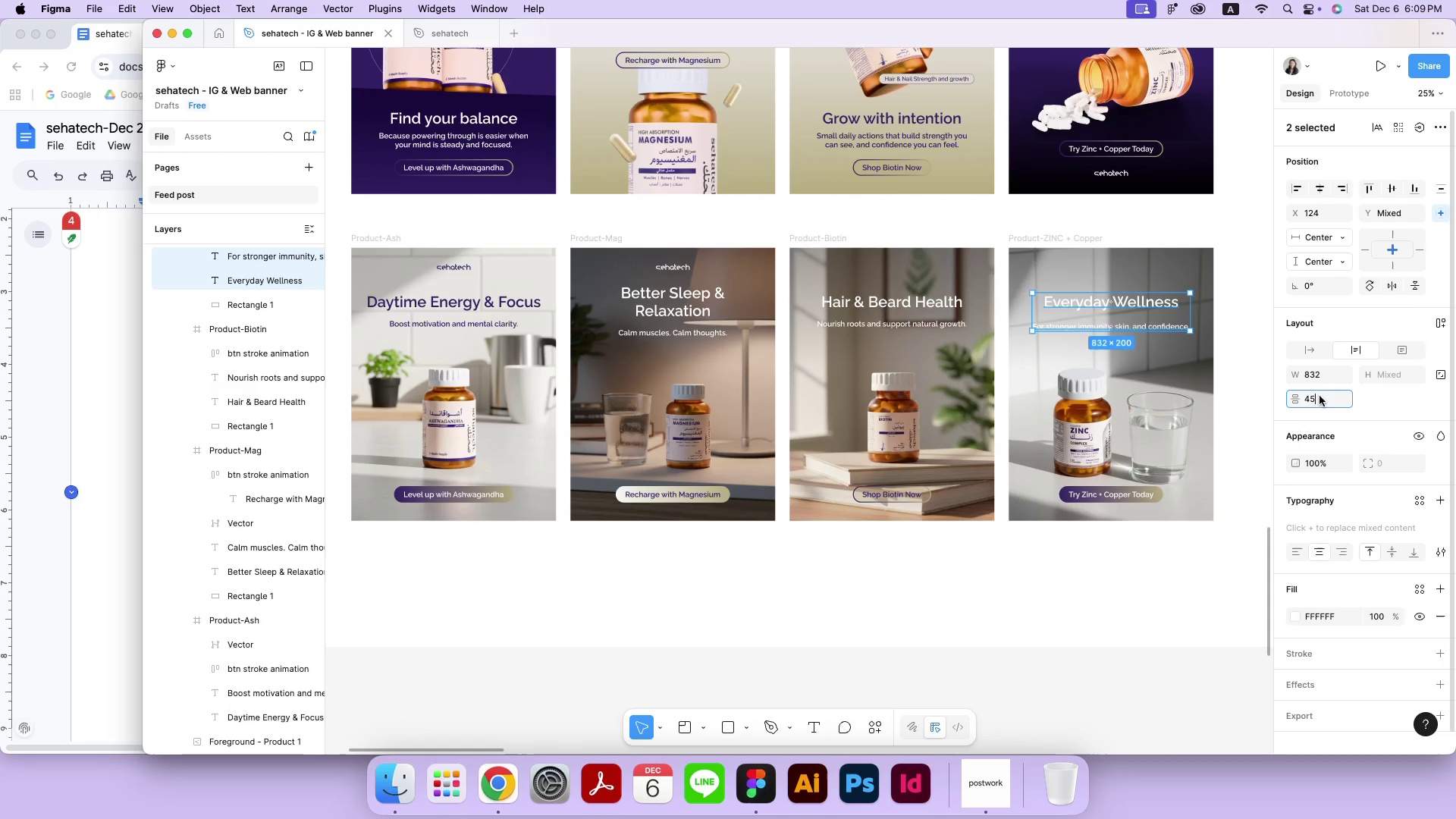 
type(45)
 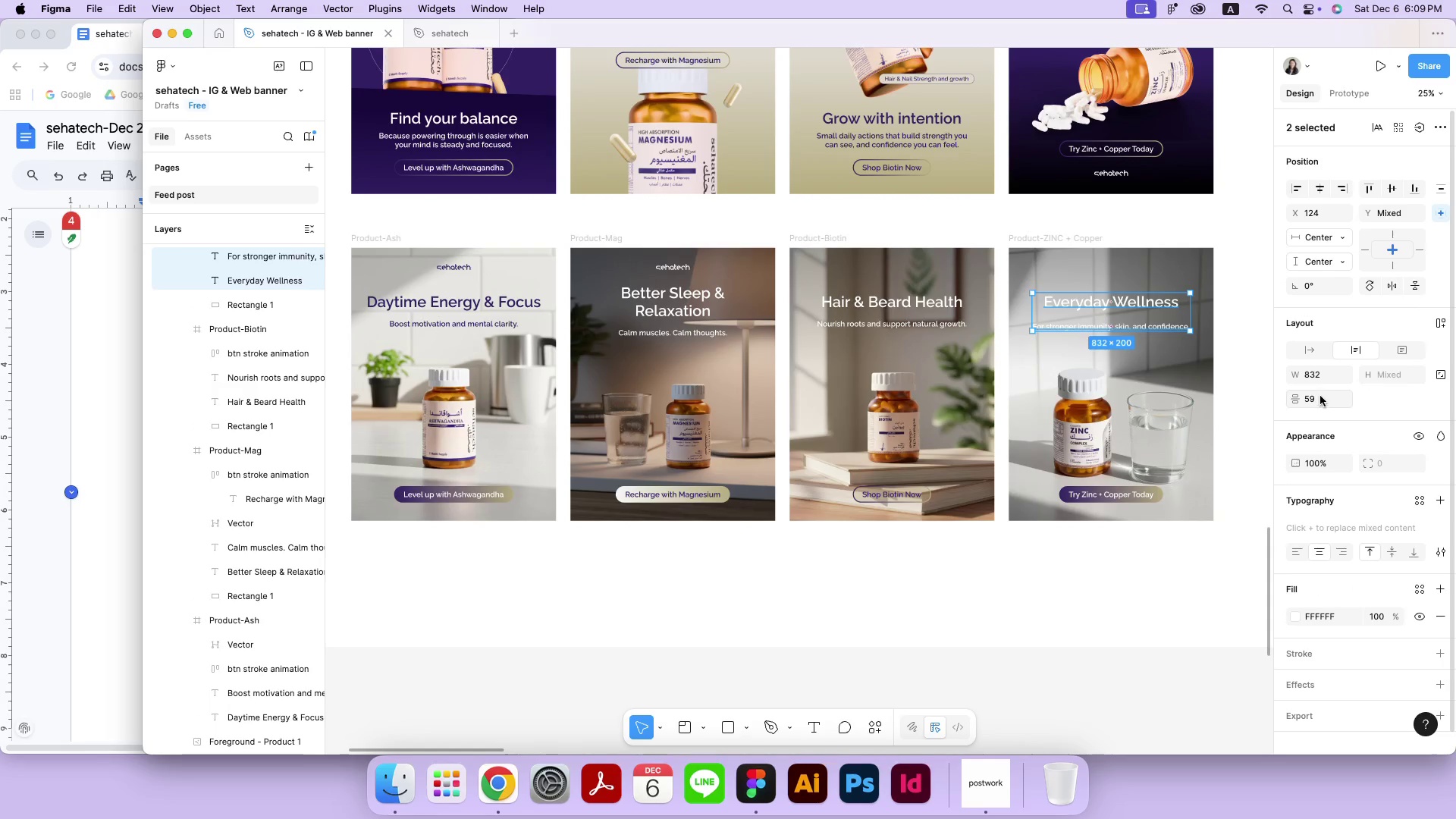 
key(Enter)
 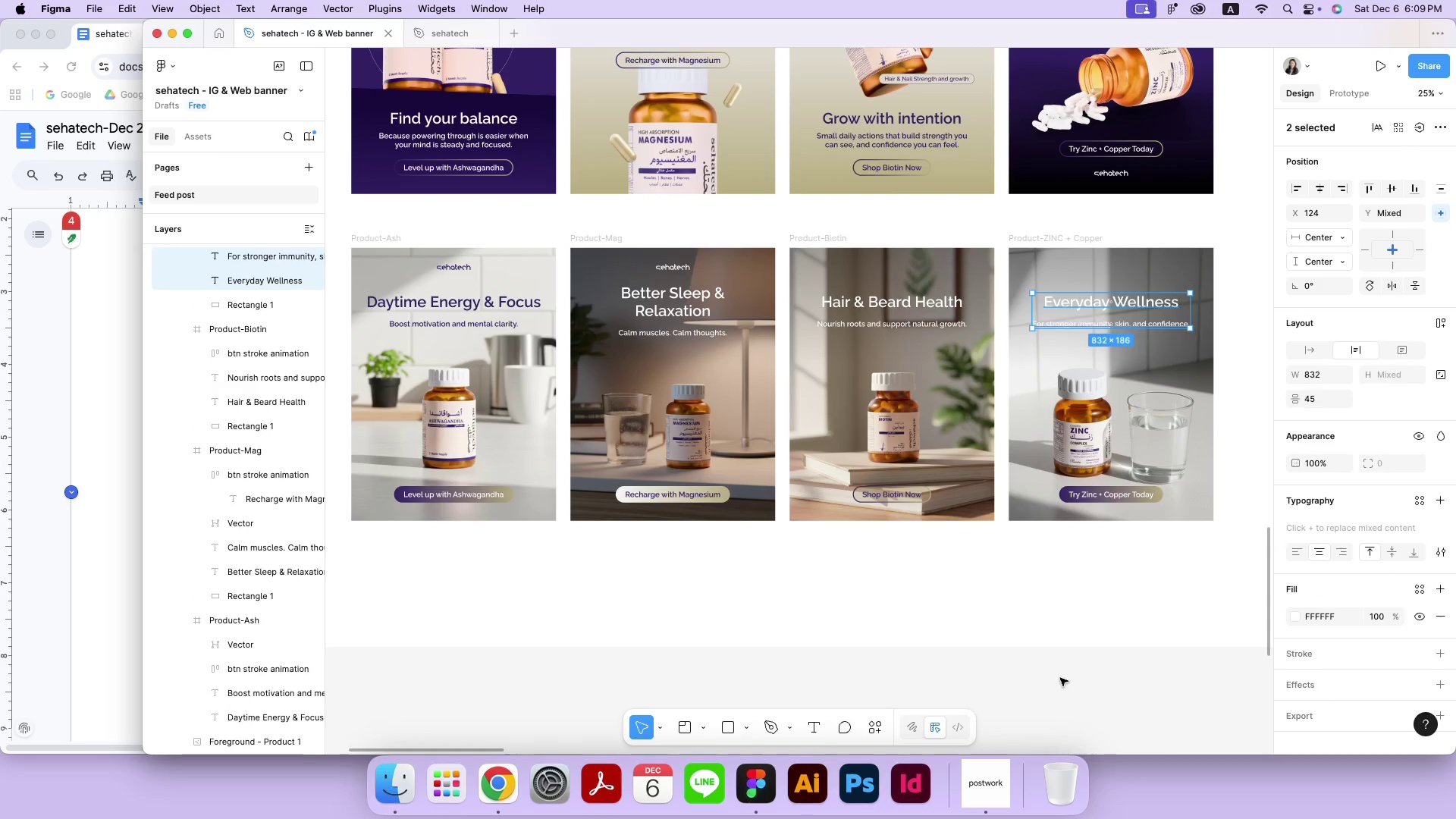 
left_click([1059, 679])
 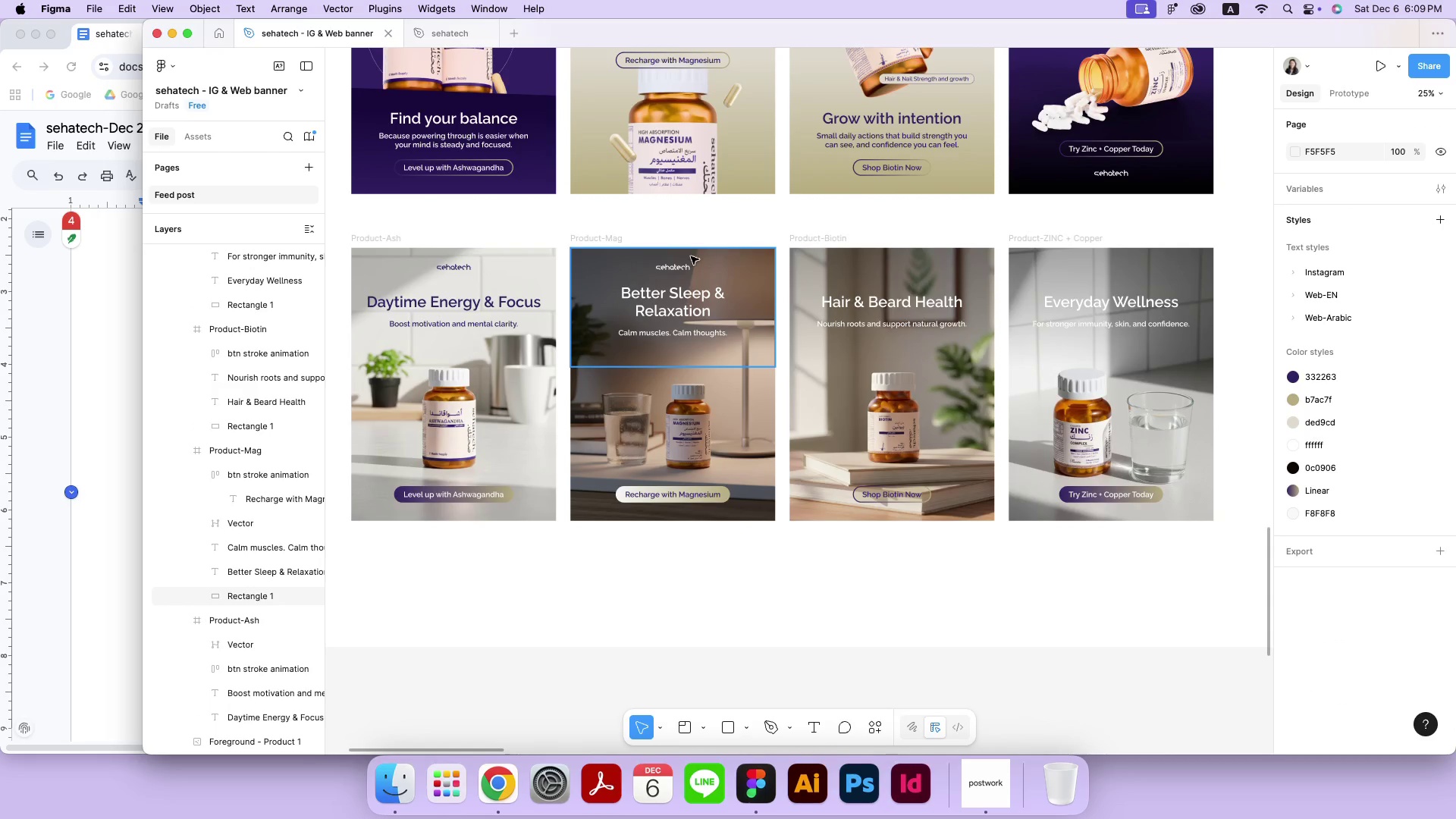 
left_click([682, 271])